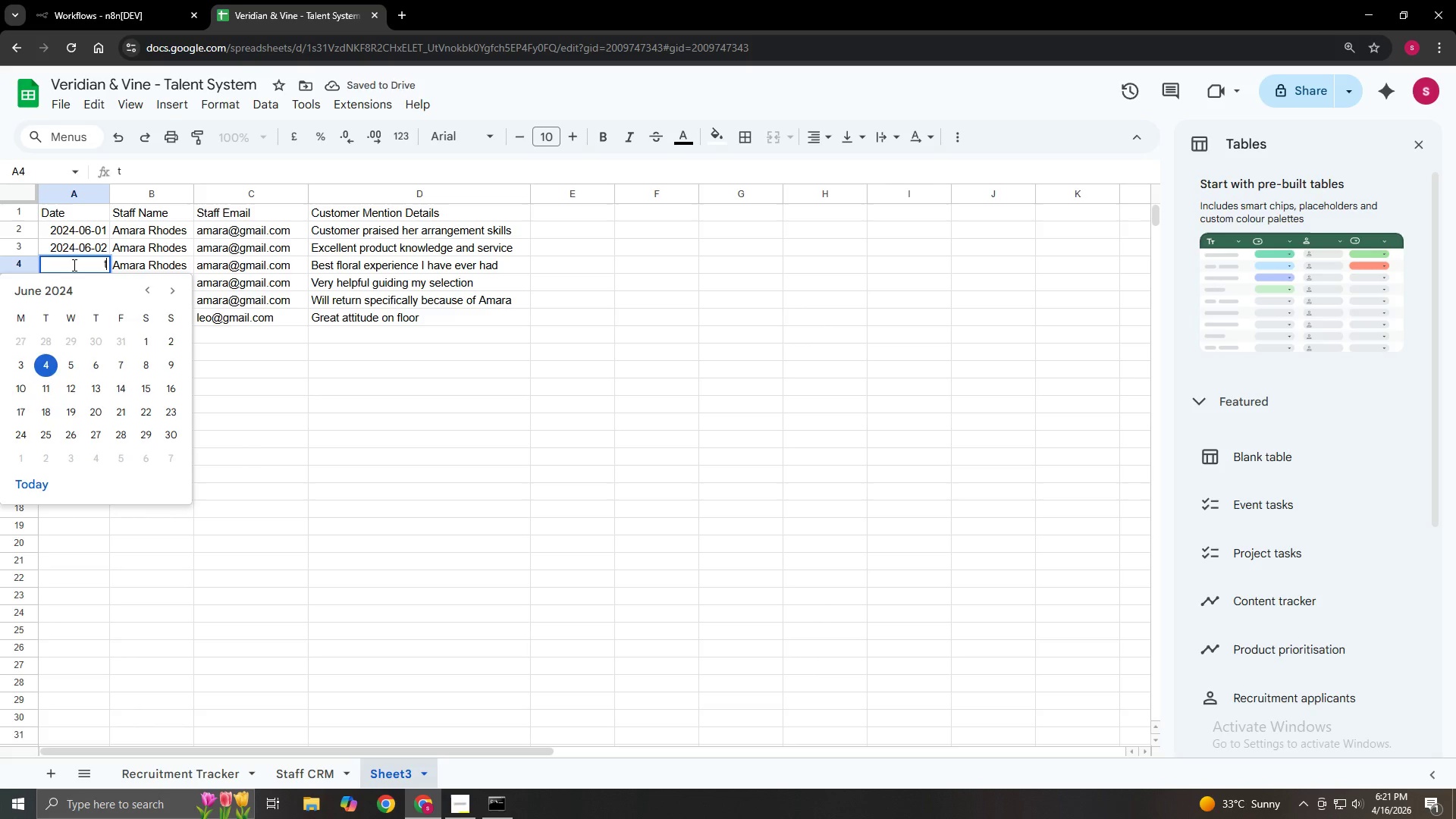 
key(Enter)
 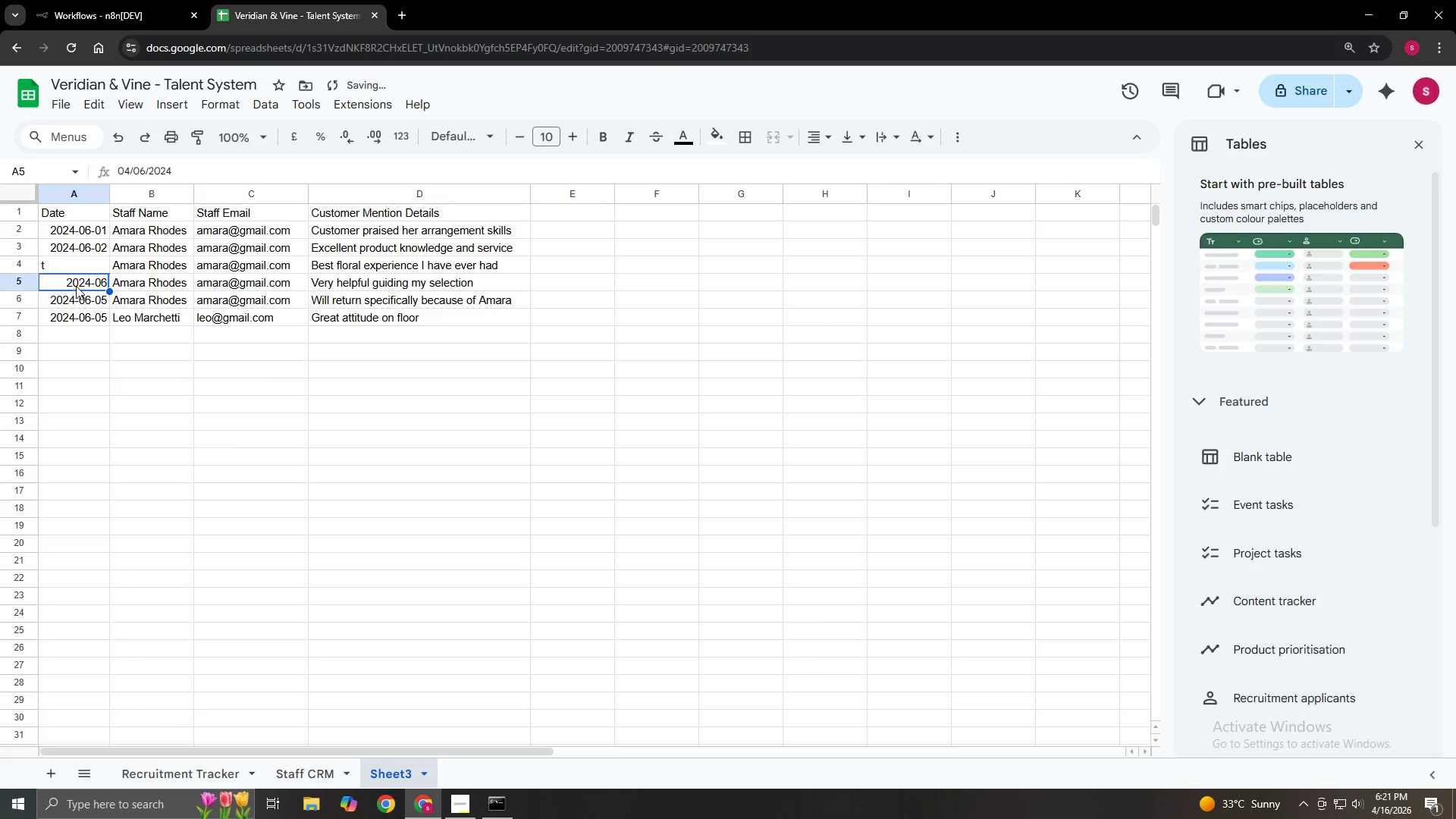 
double_click([77, 286])
 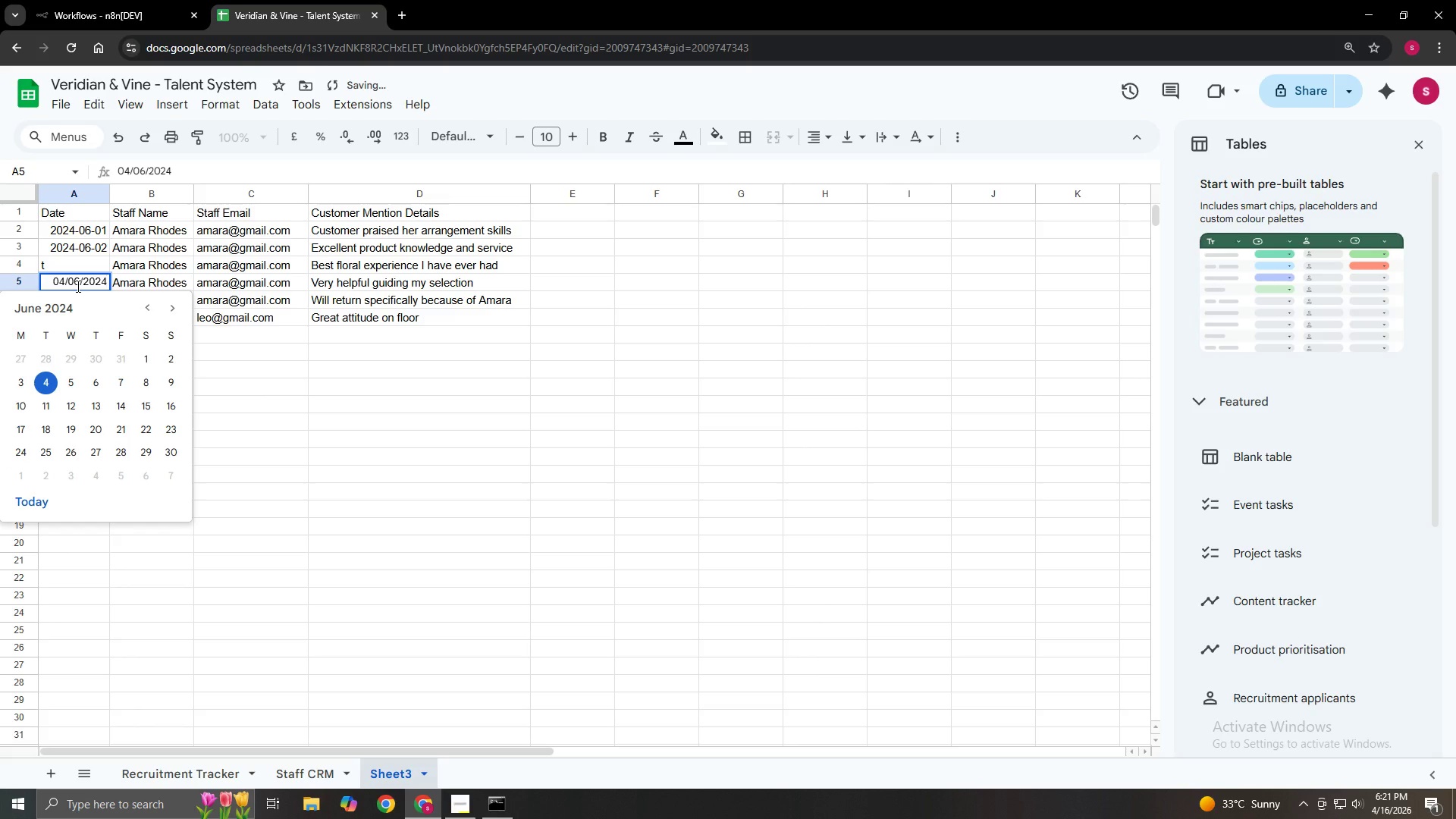 
hold_key(key=Backspace, duration=0.8)
 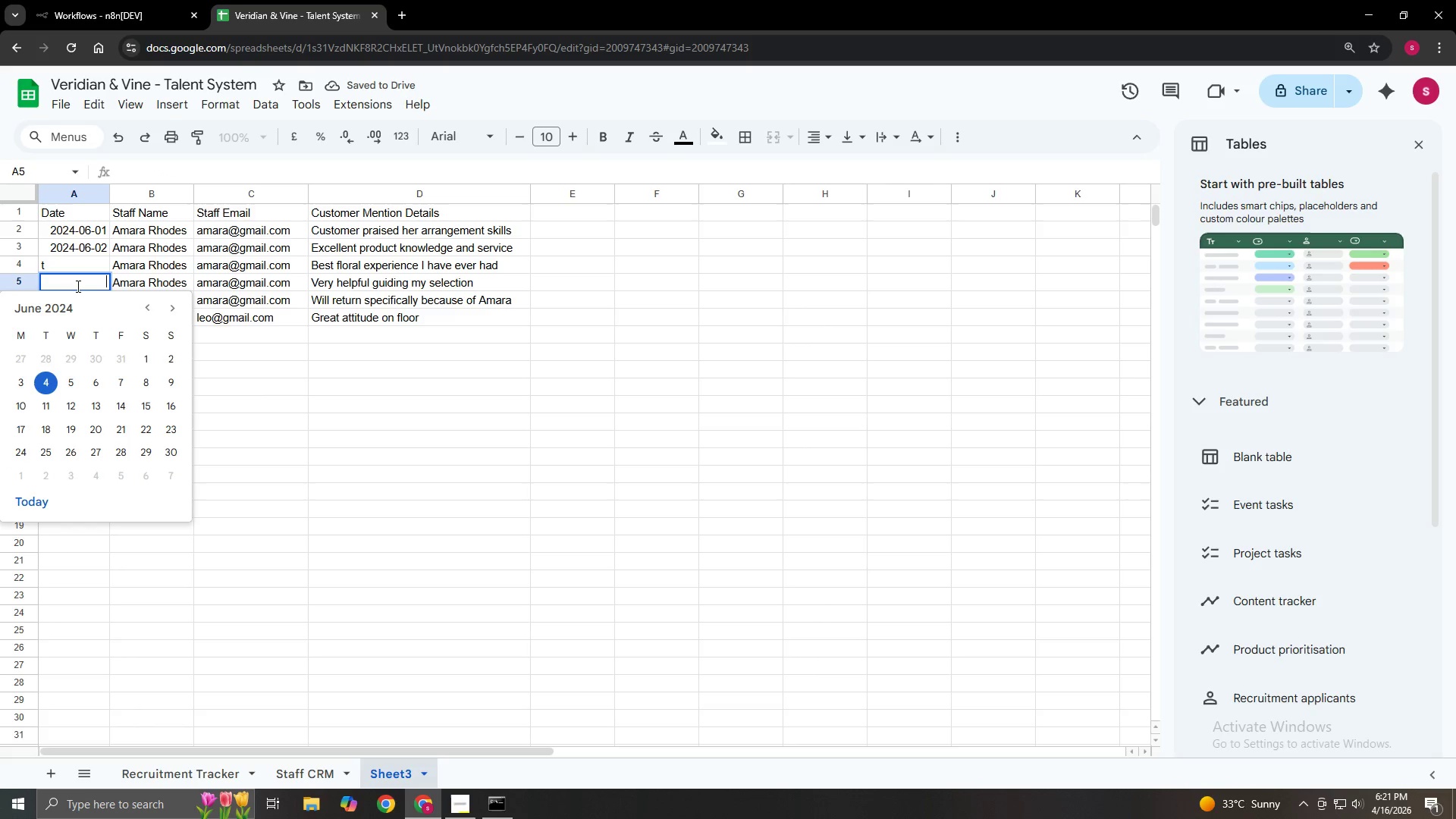 
key(T)
 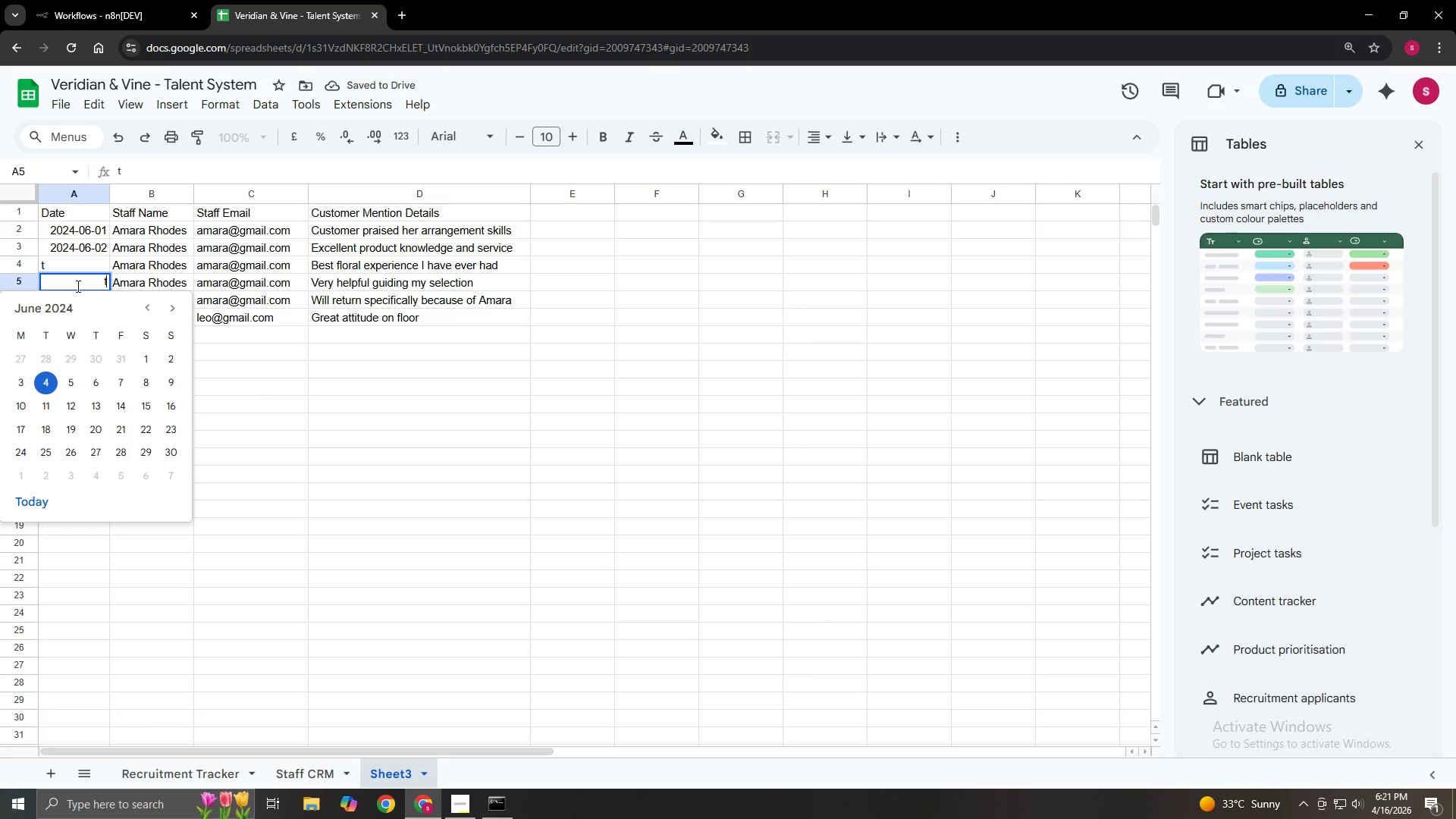 
left_click([77, 286])
 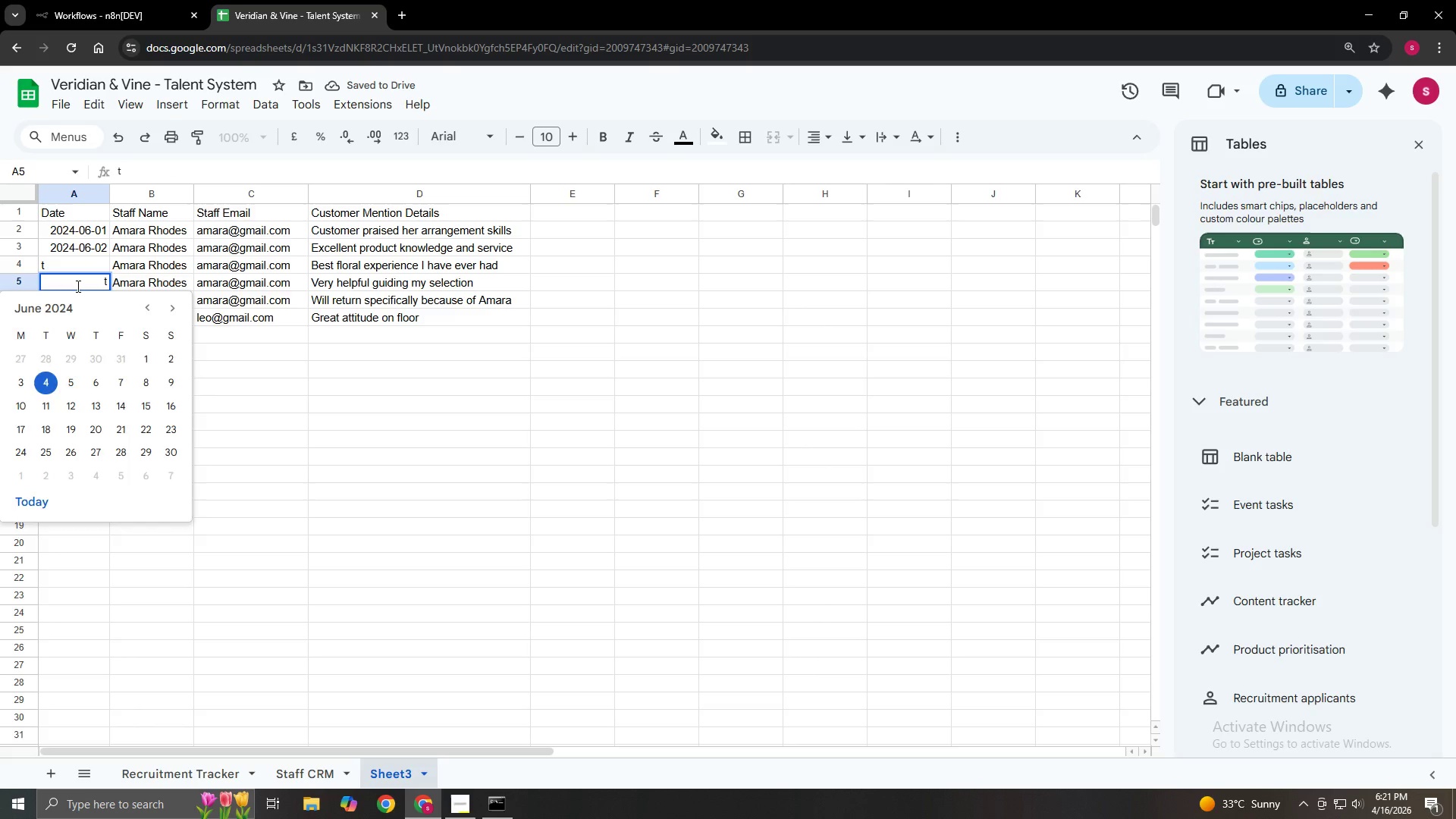 
key(Enter)
 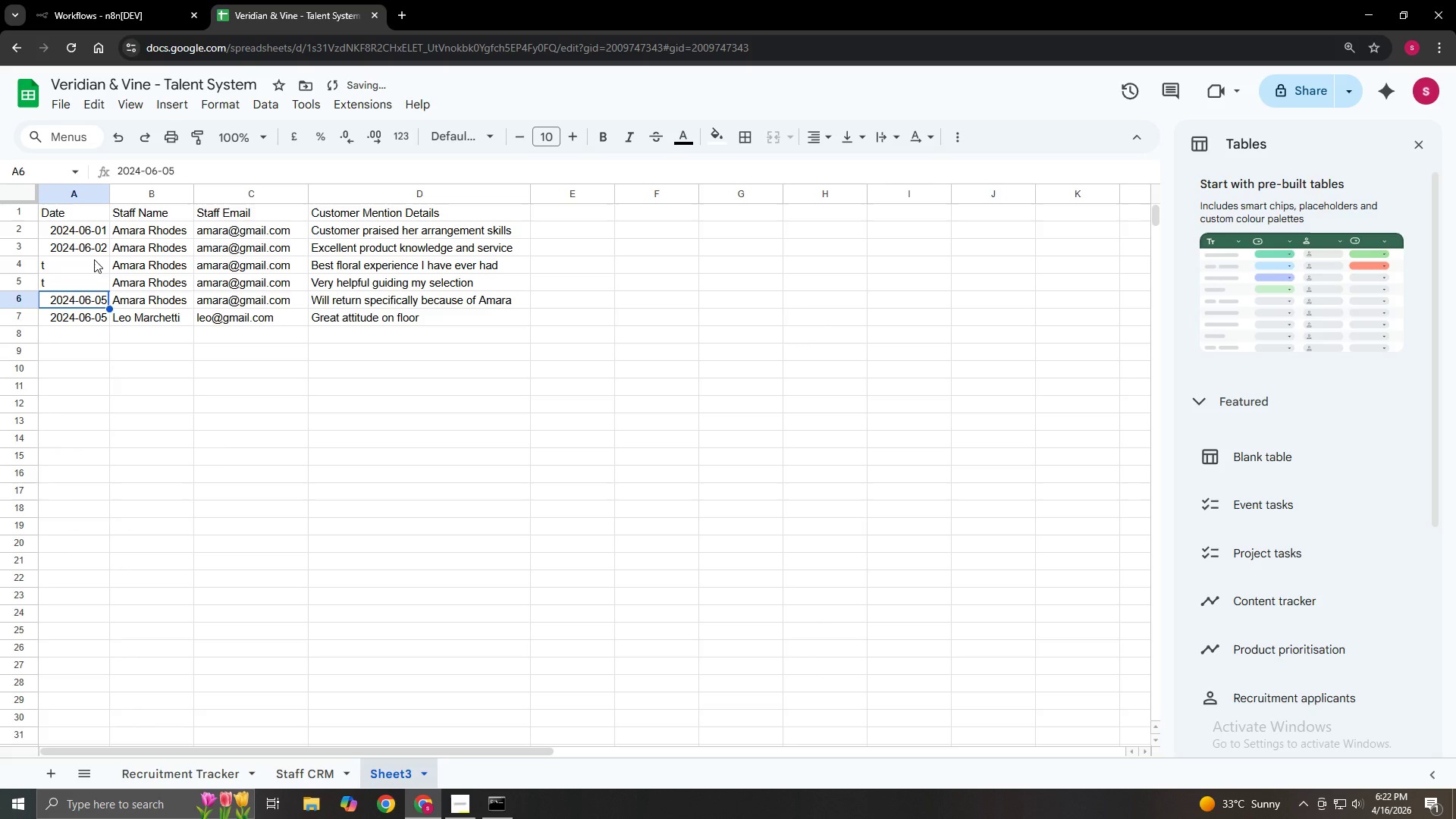 
double_click([94, 259])
 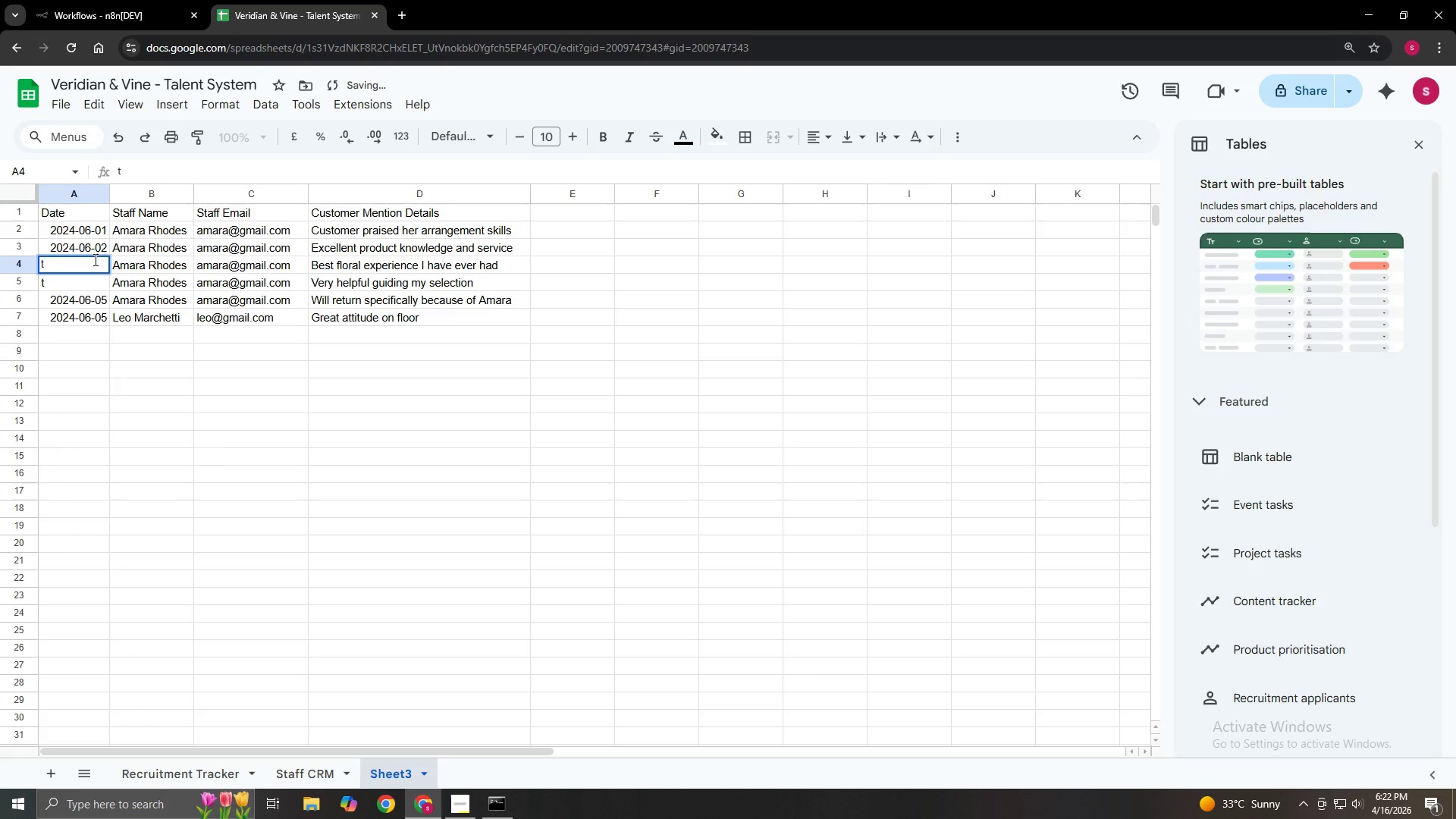 
key(Backspace)
 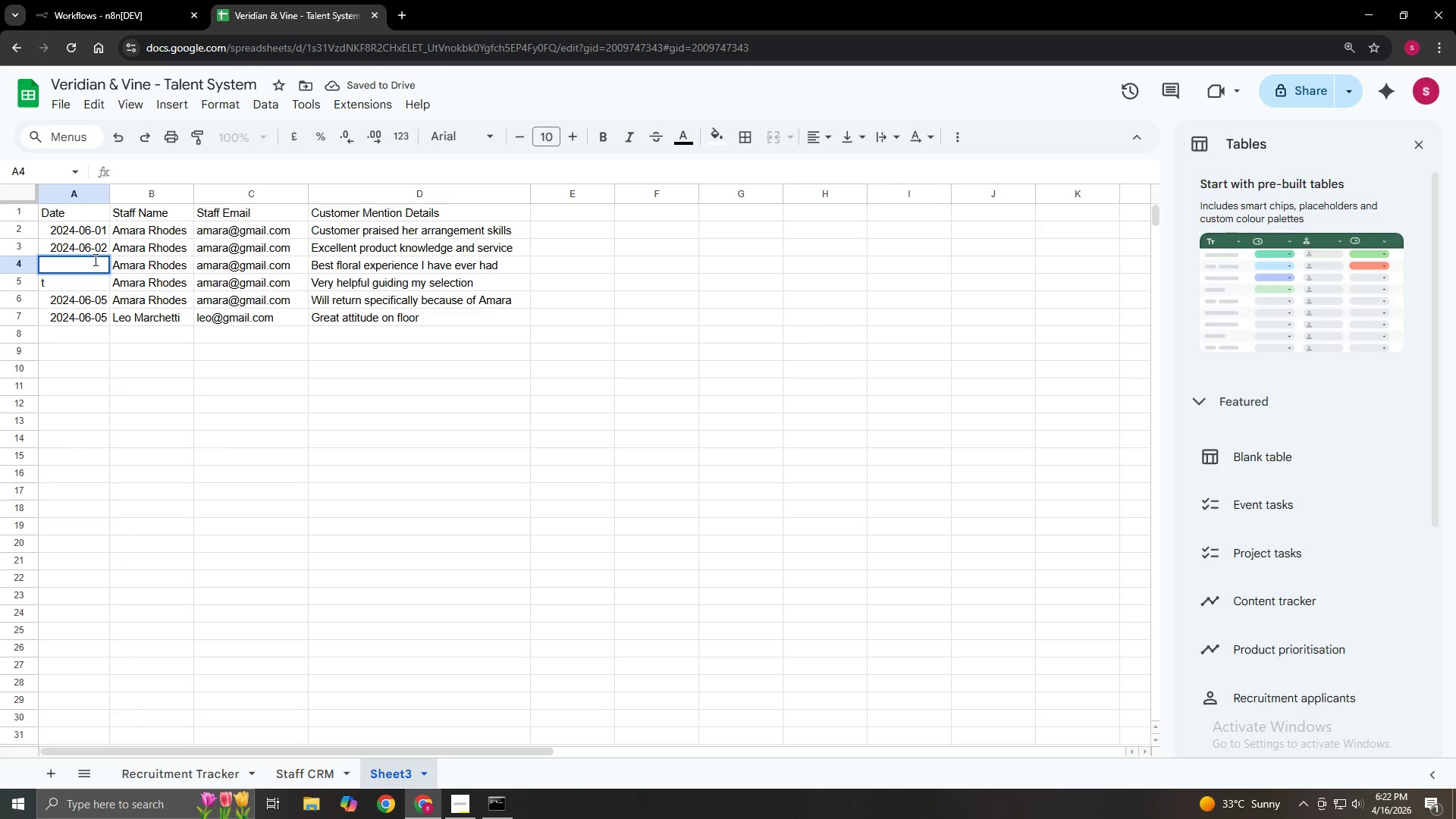 
key(Numpad2)
 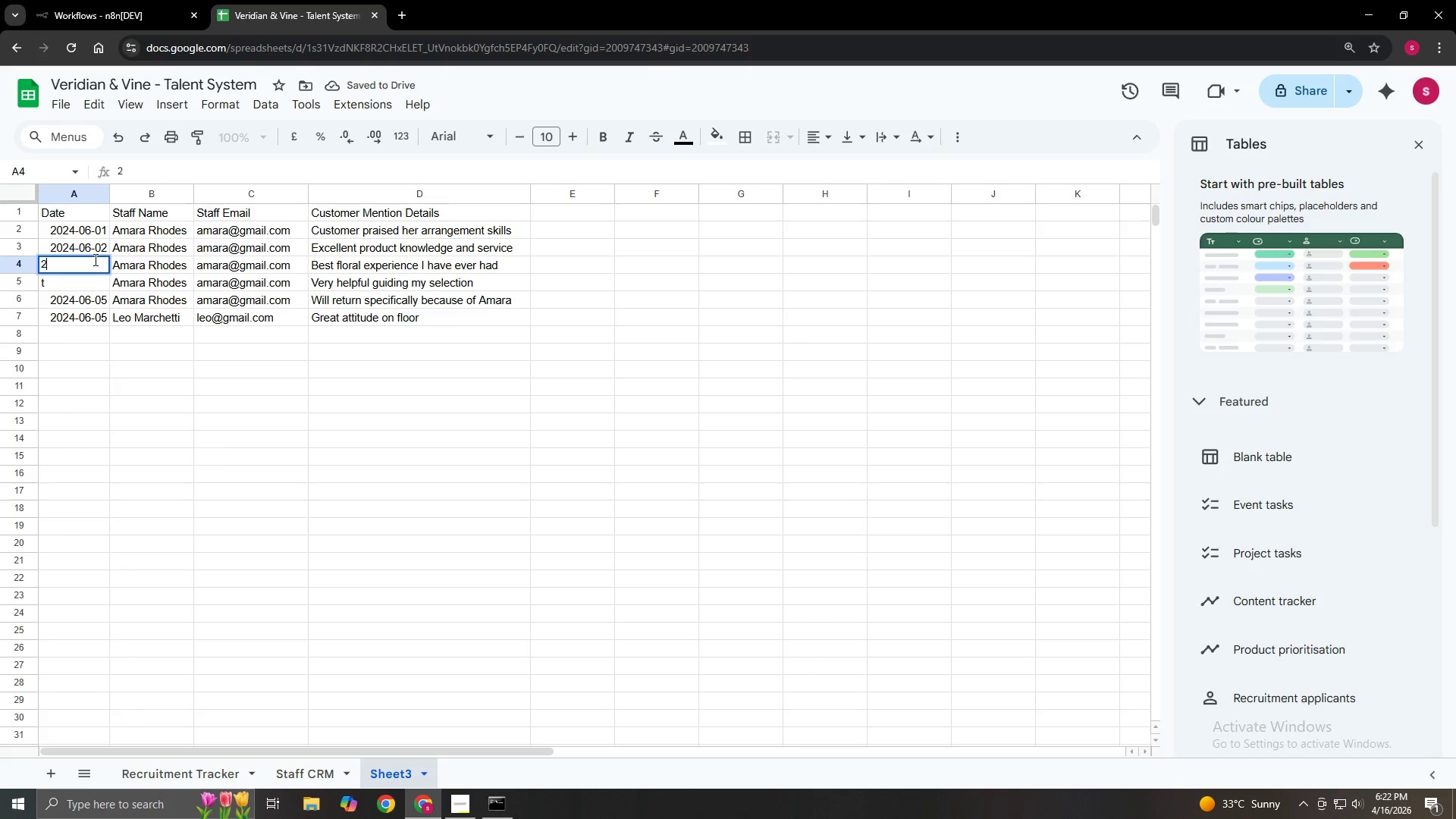 
key(Numpad0)
 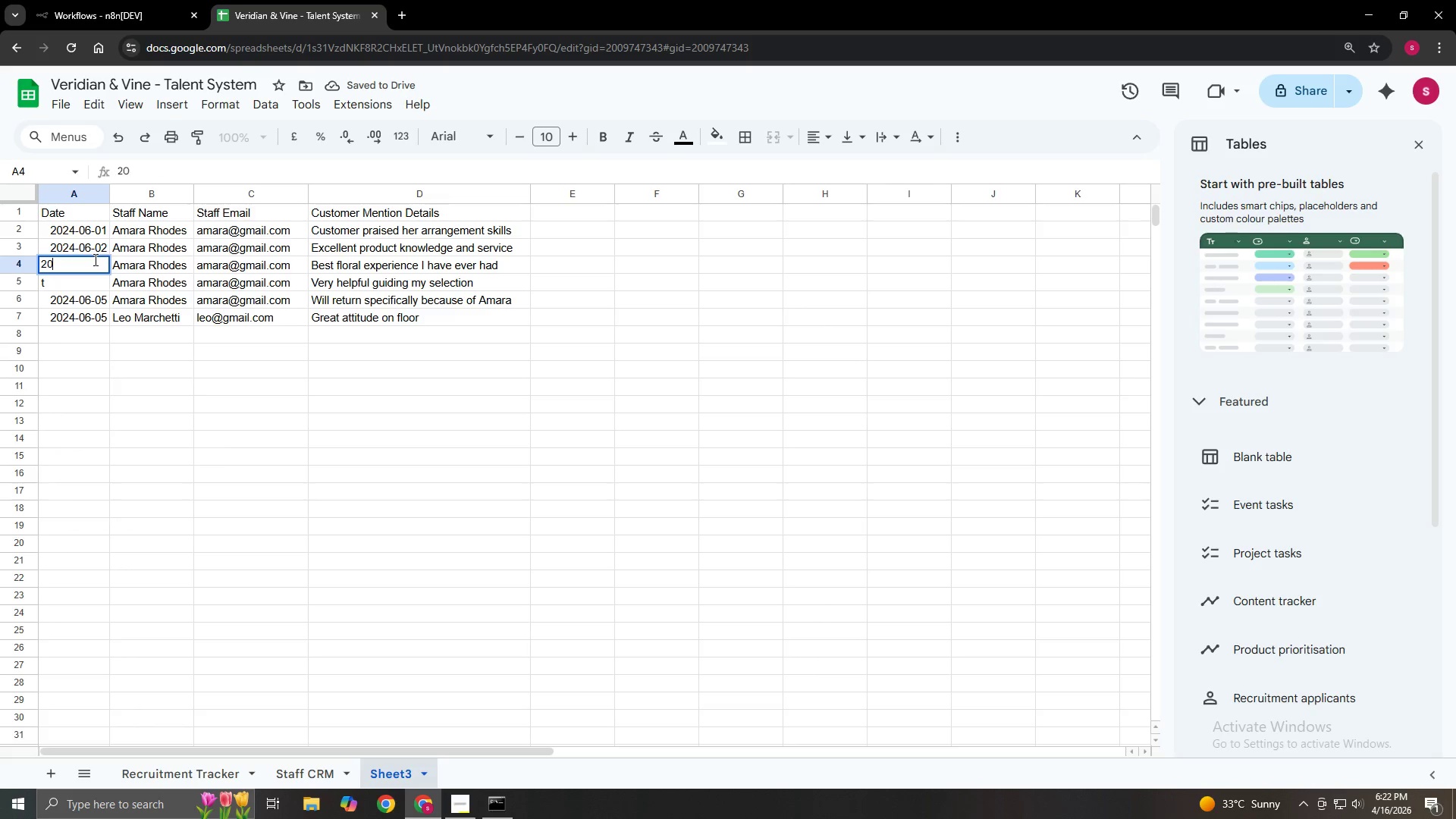 
key(Numpad2)
 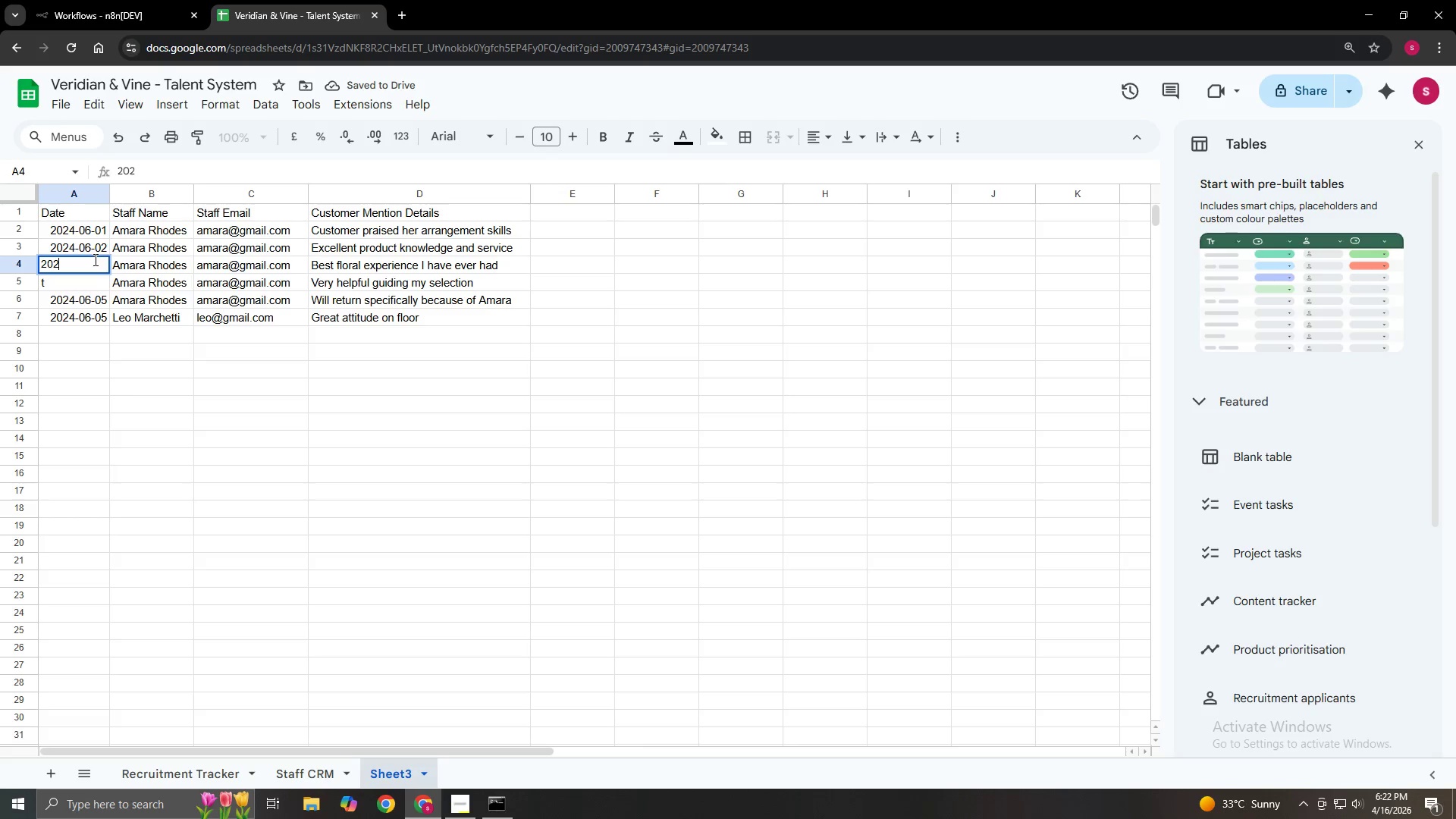 
key(Numpad4)
 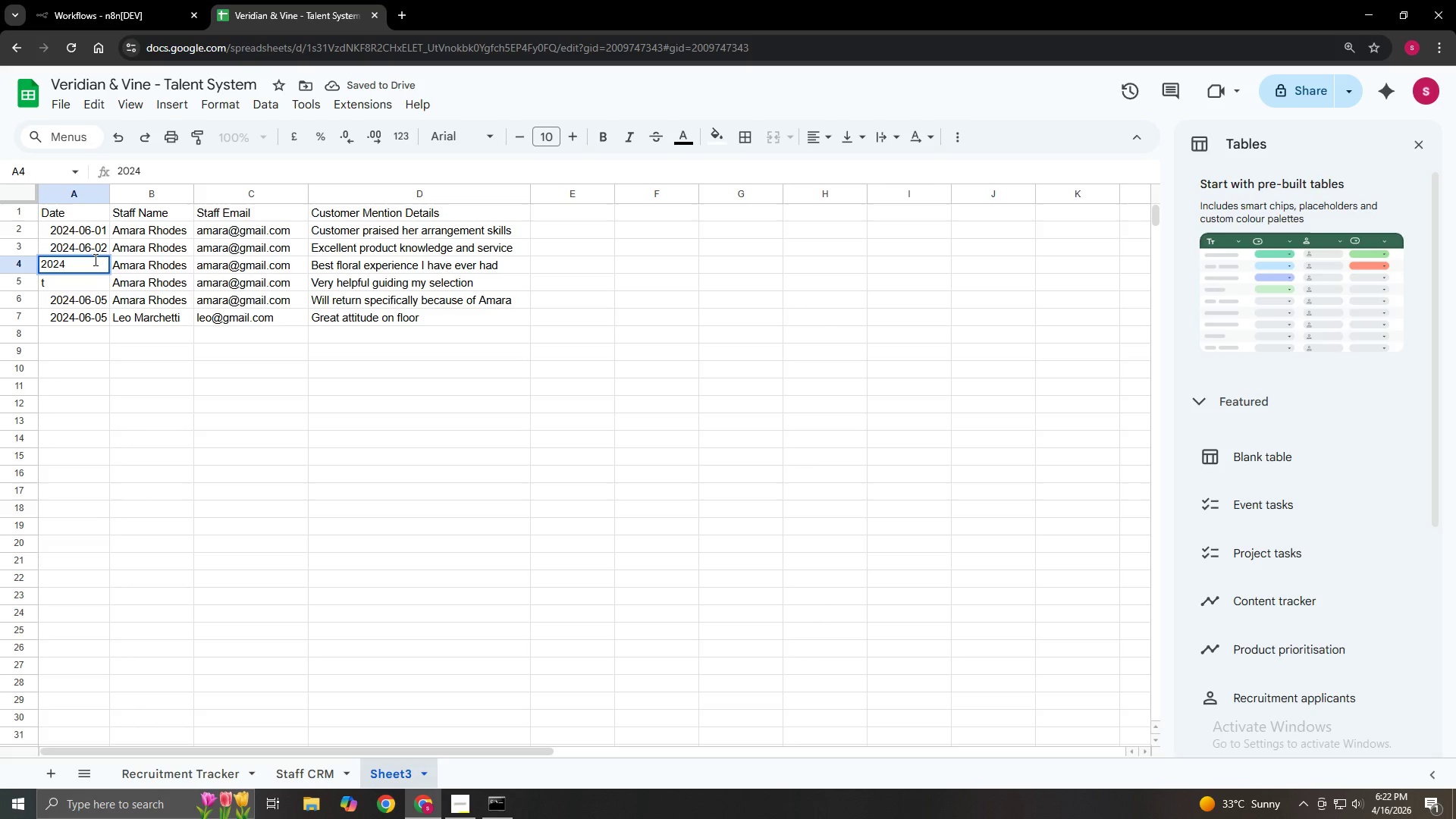 
key(NumpadSubtract)
 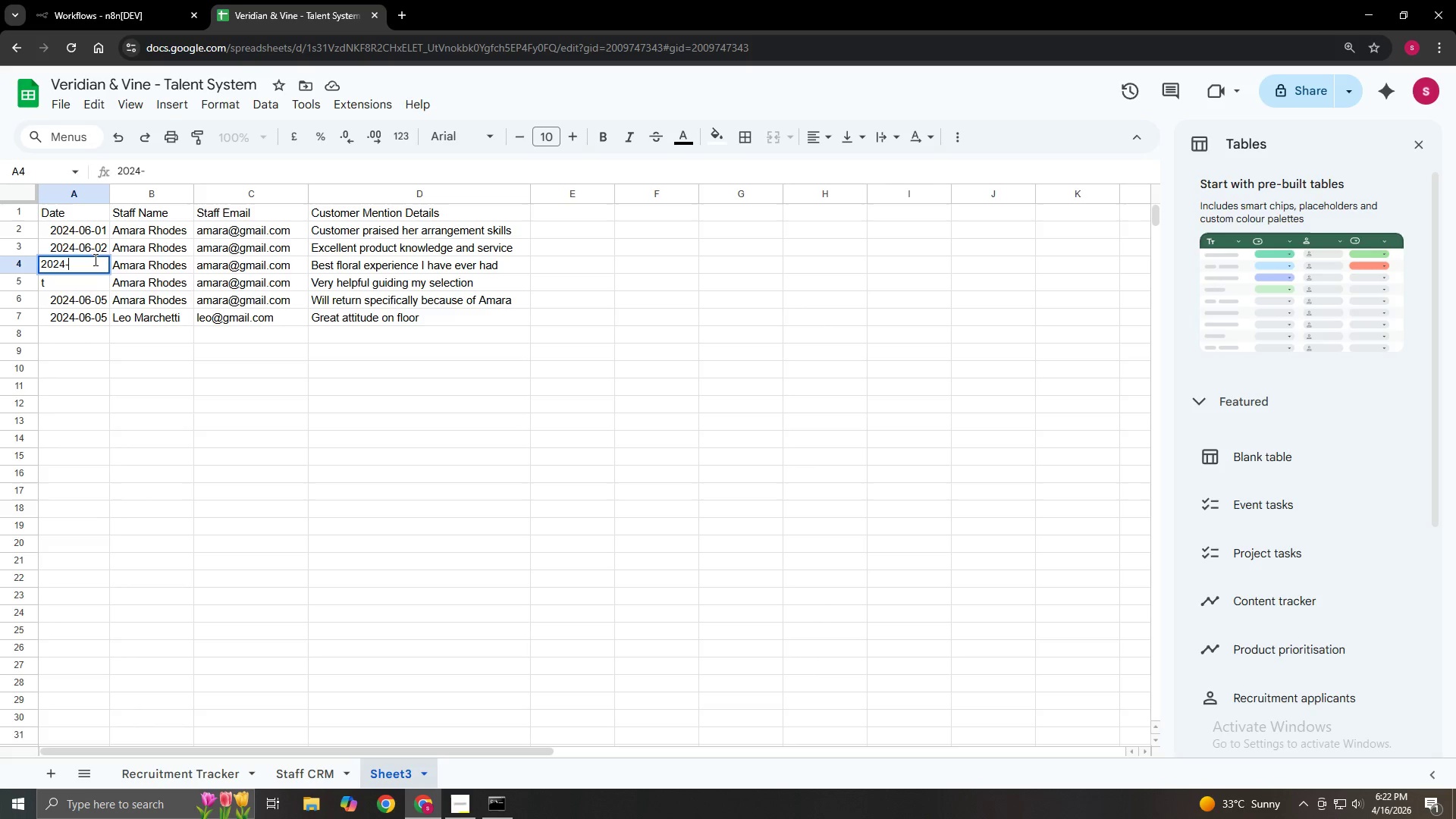 
key(Numpad0)
 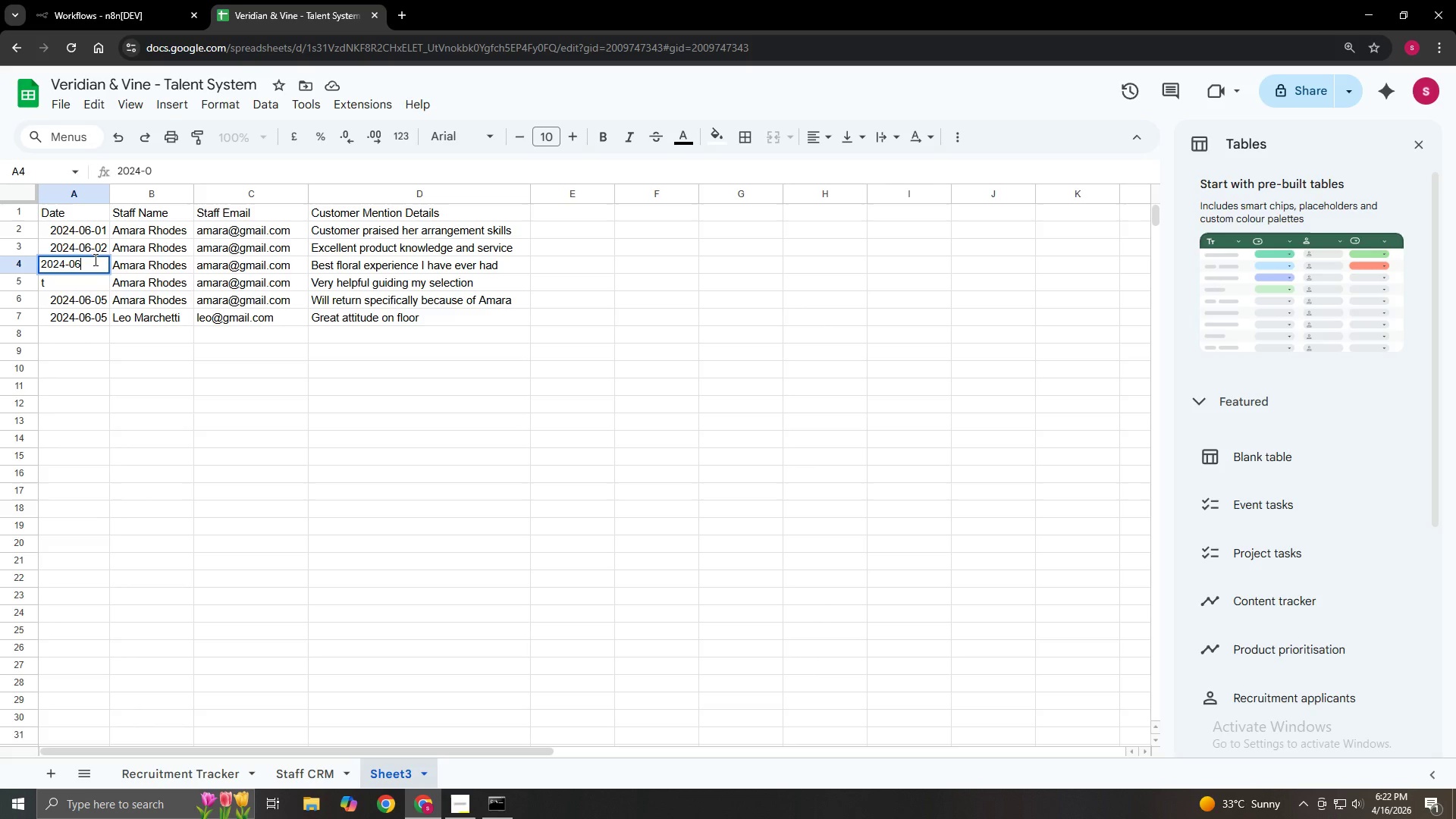 
key(Numpad6)
 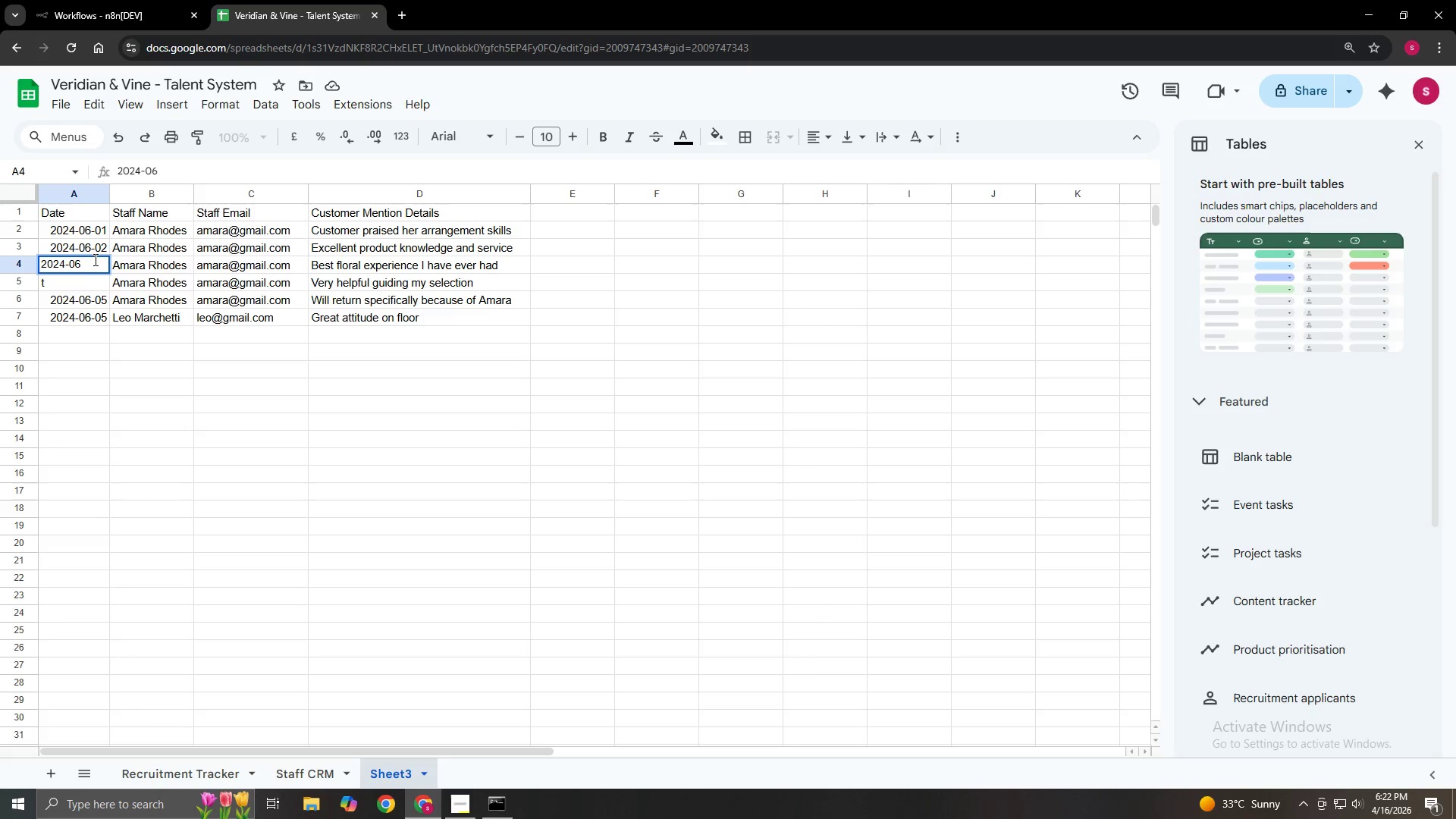 
key(NumpadSubtract)
 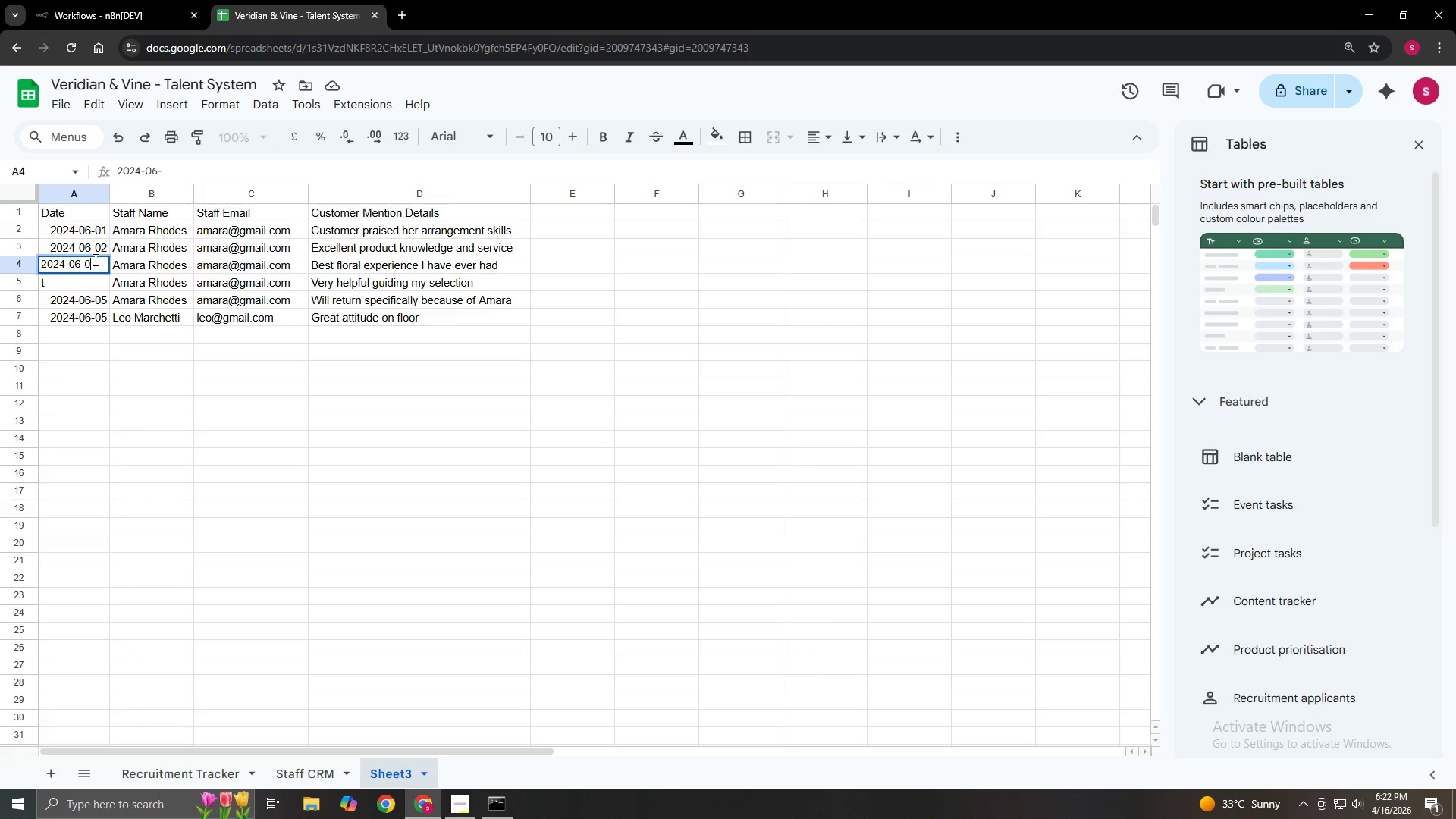 
key(Numpad0)
 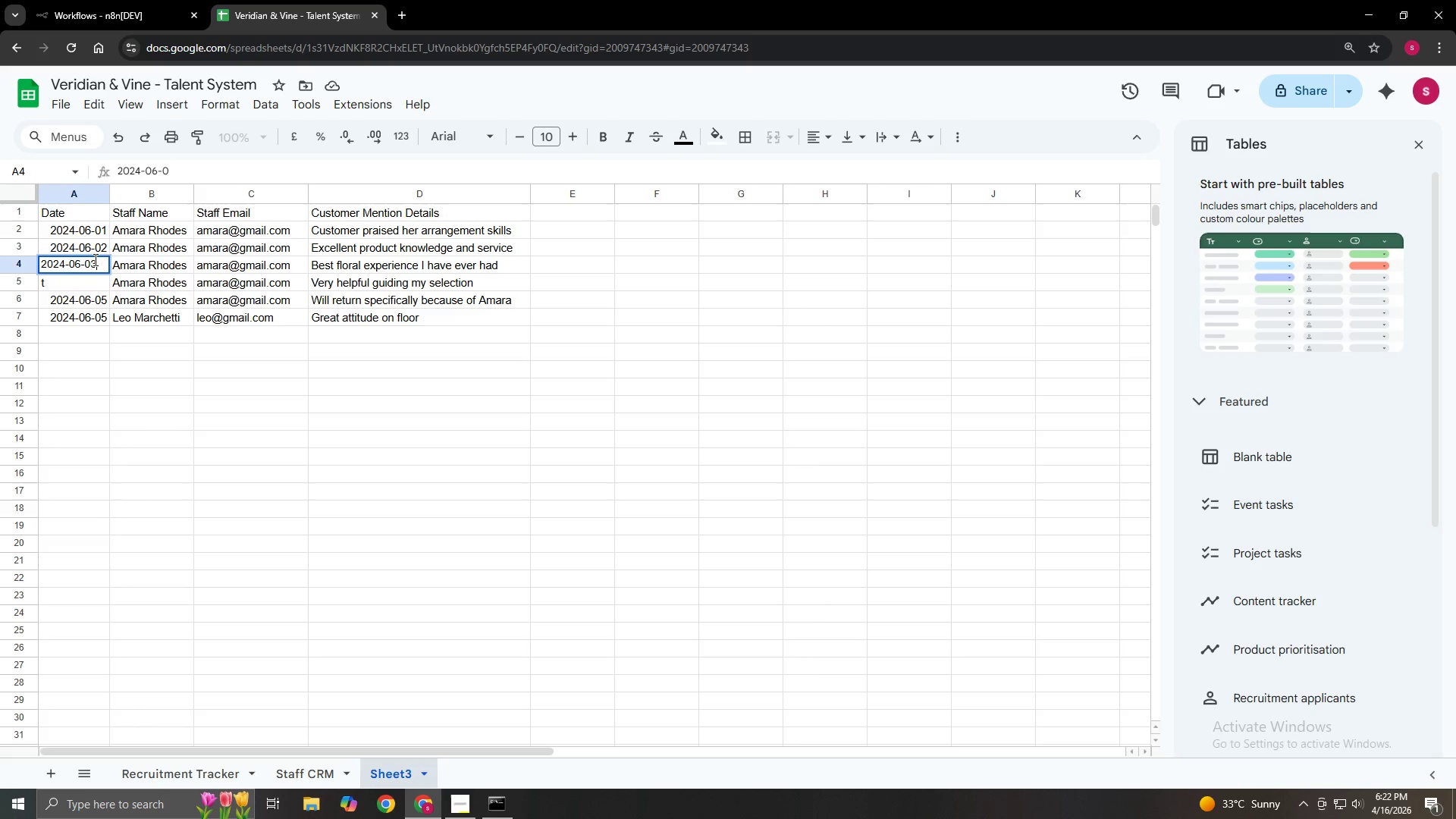 
key(Numpad3)
 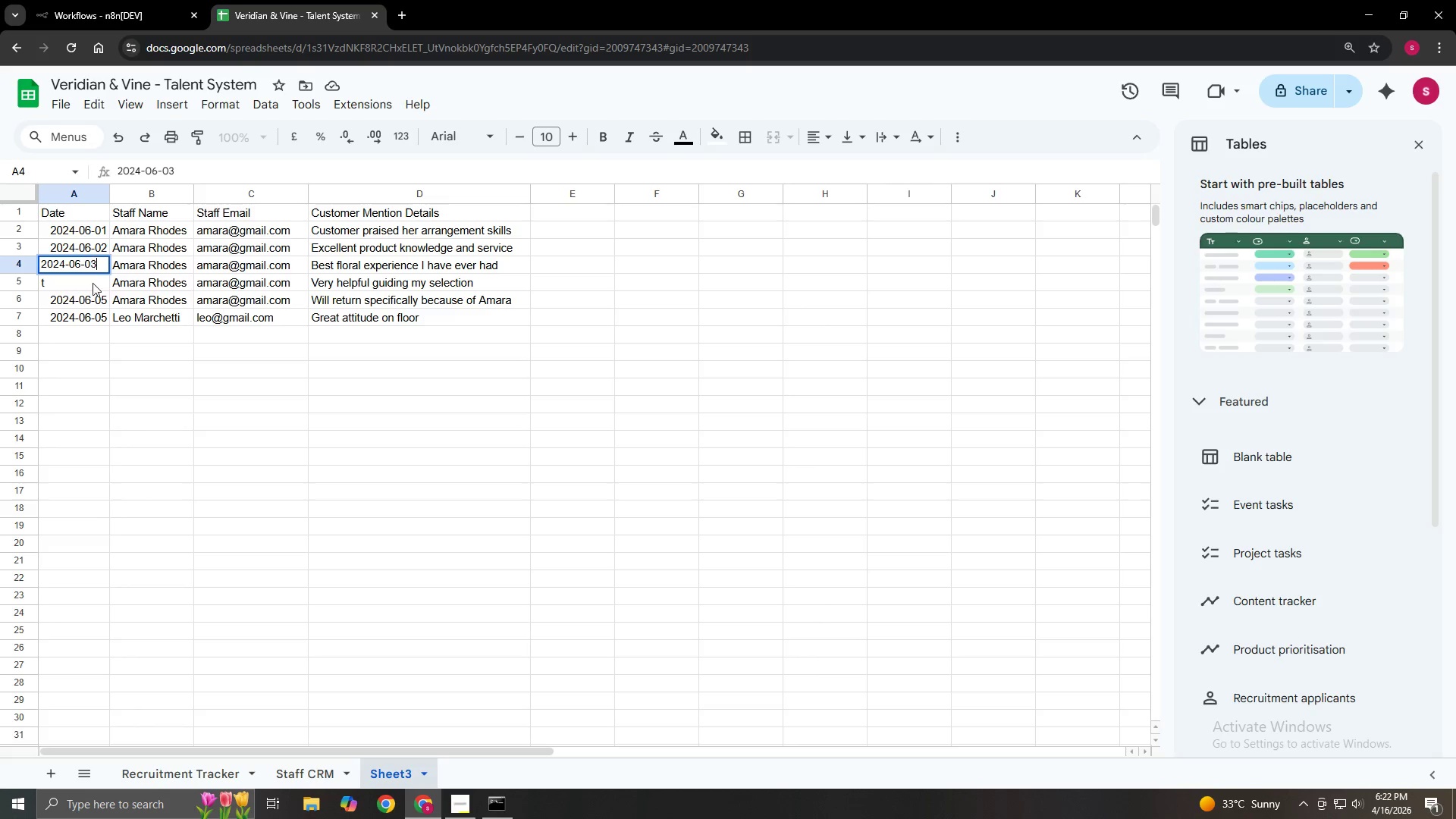 
double_click([92, 284])
 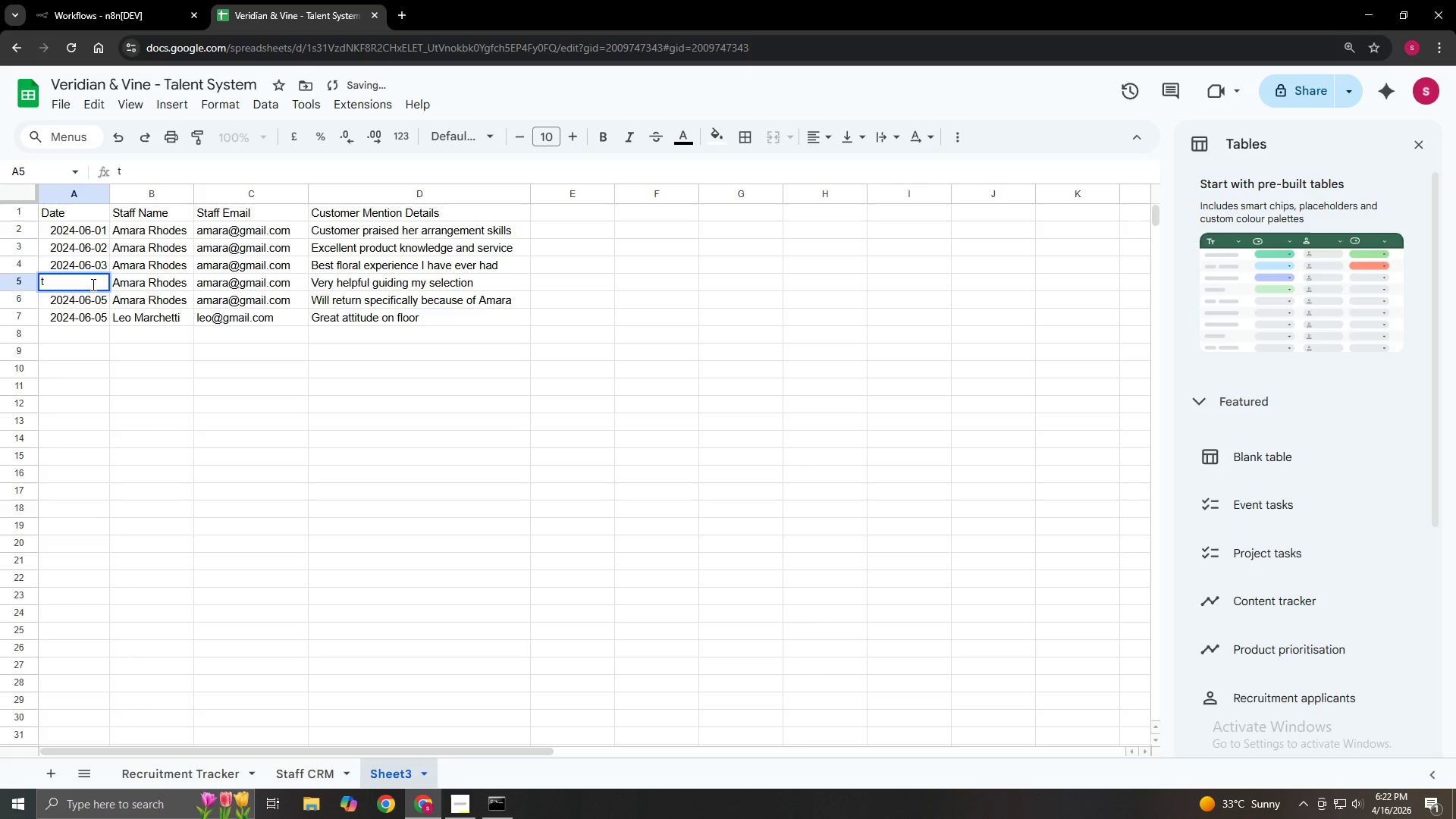 
key(Backspace)
 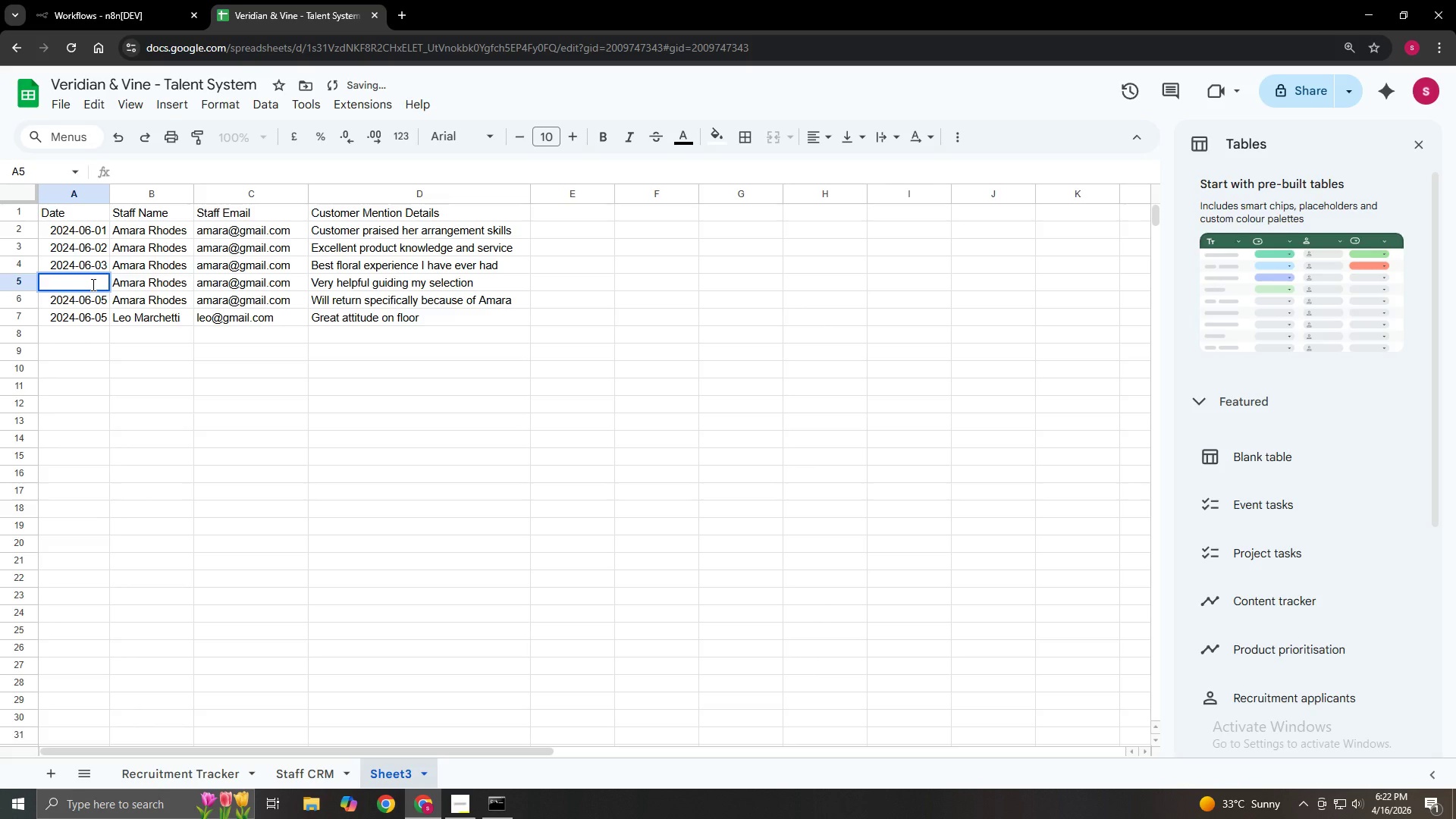 
key(Numpad2)
 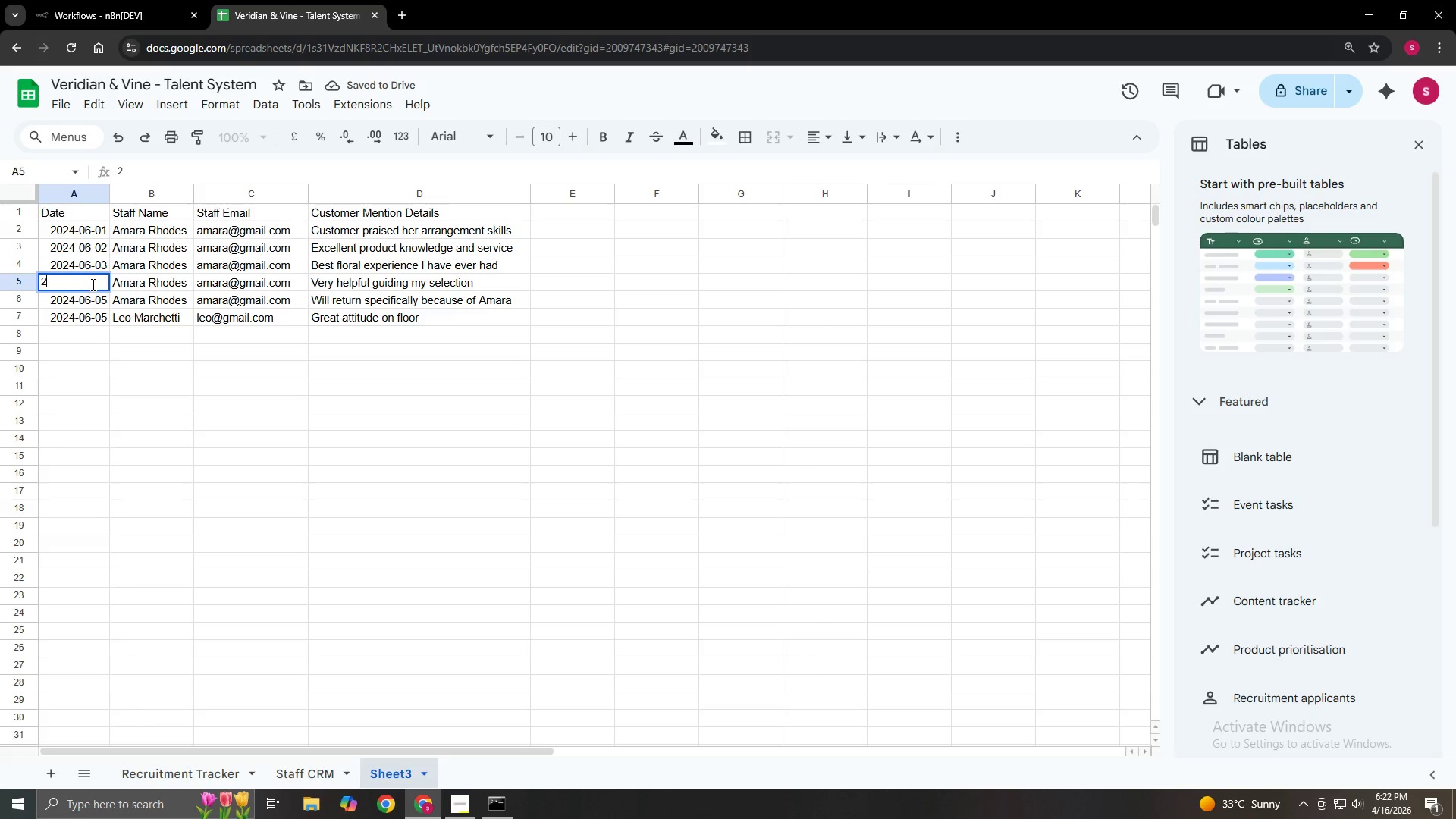 
key(Numpad0)
 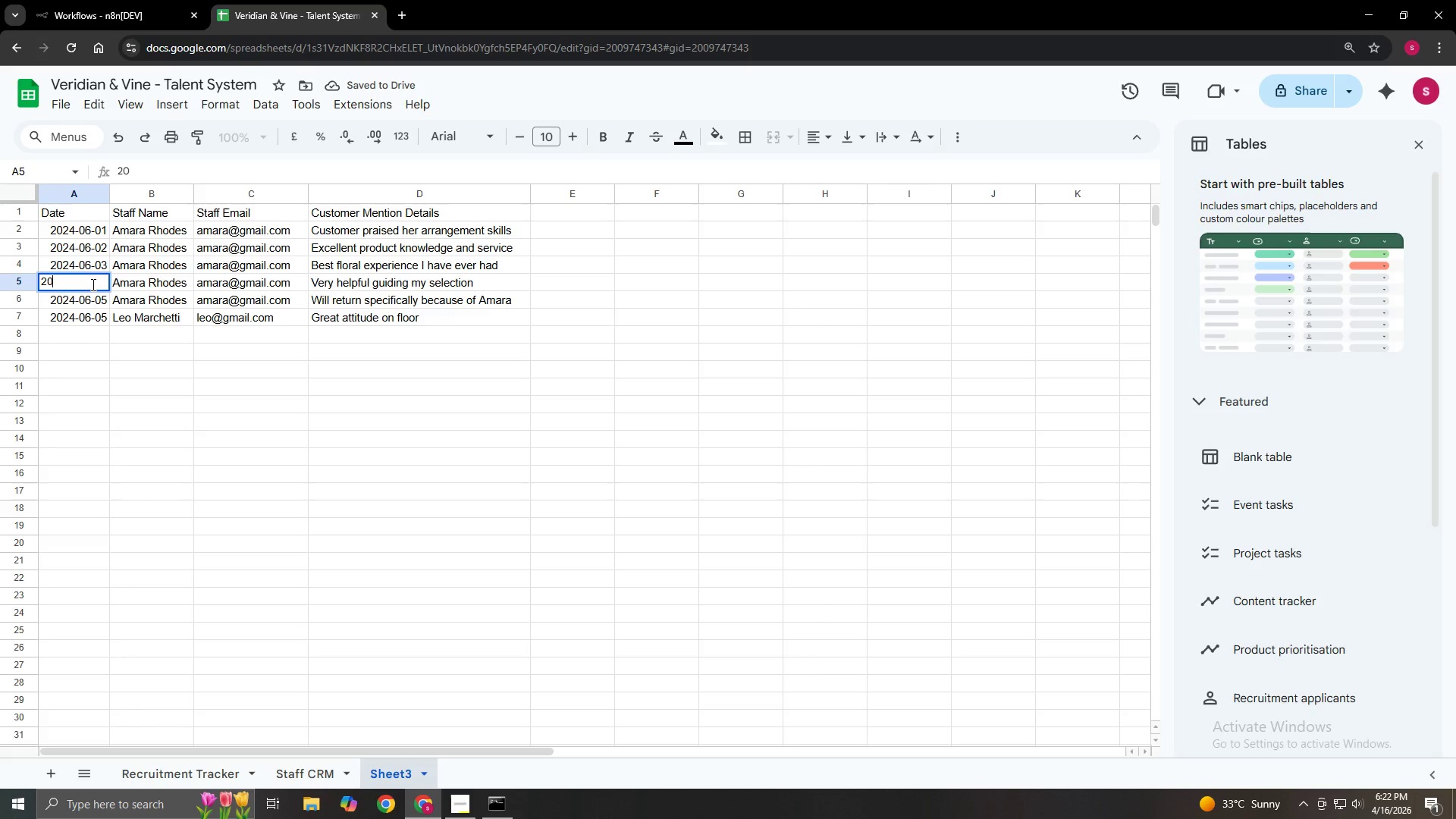 
key(Numpad2)
 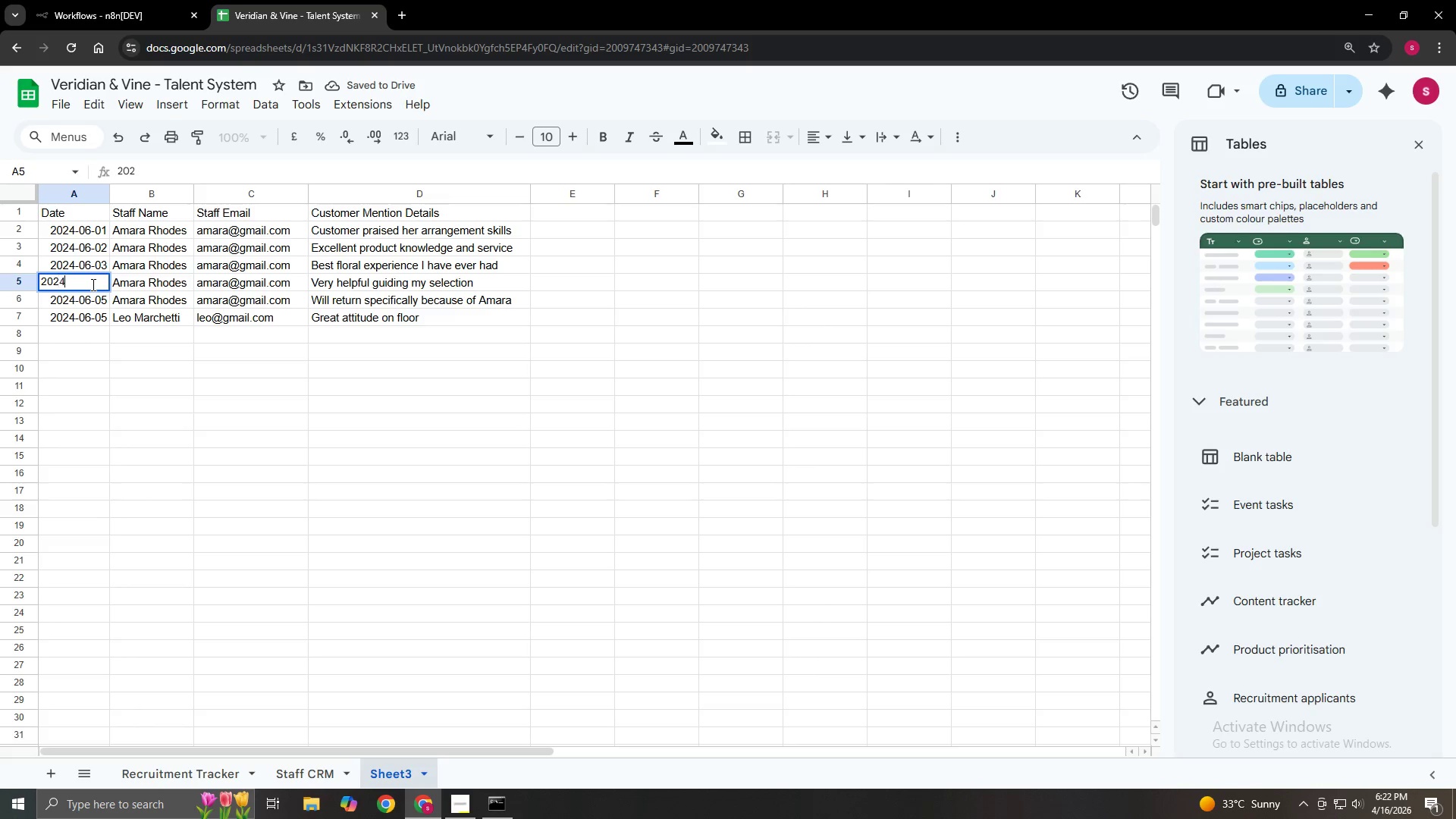 
key(Numpad4)
 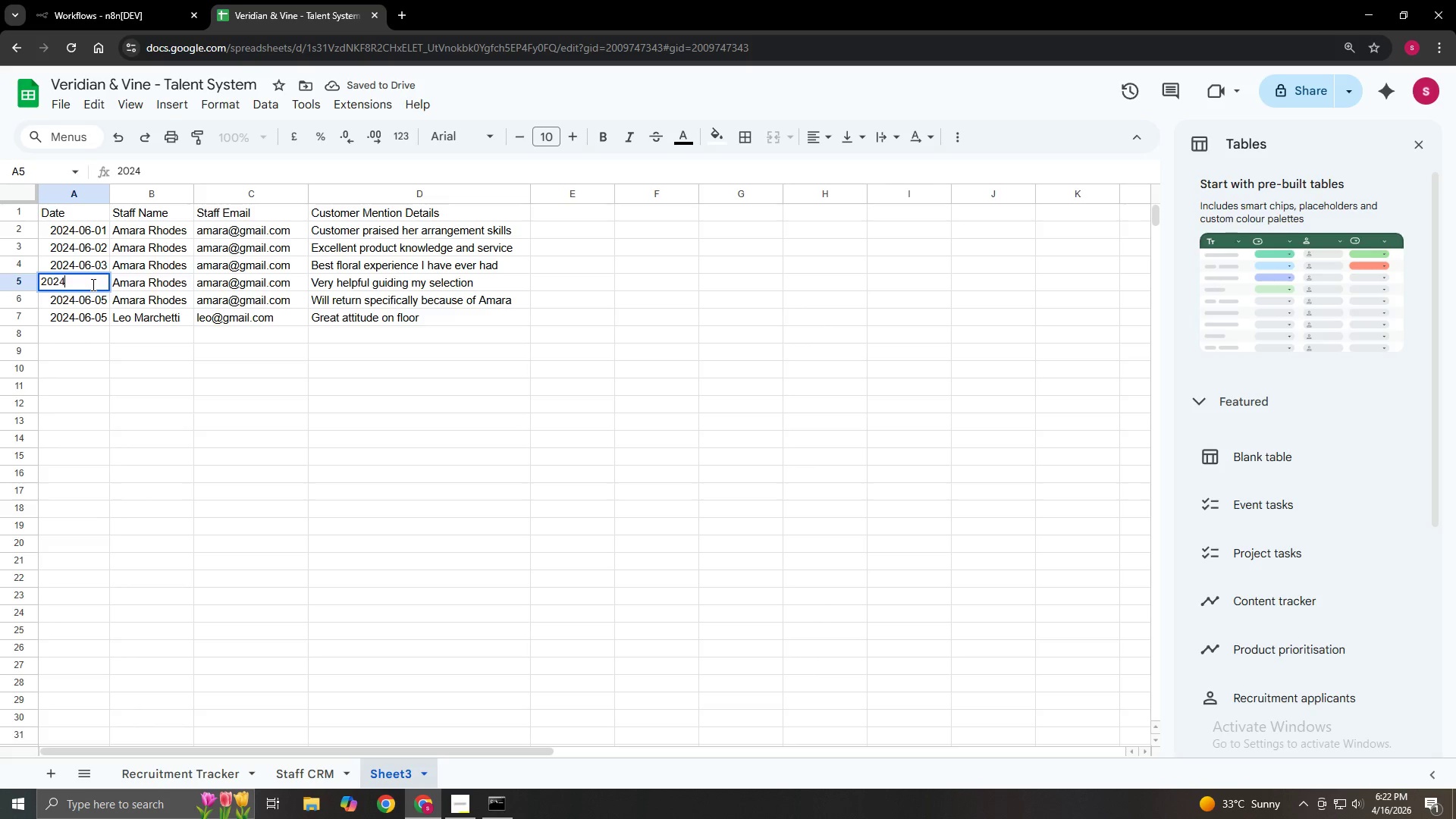 
key(NumpadSubtract)
 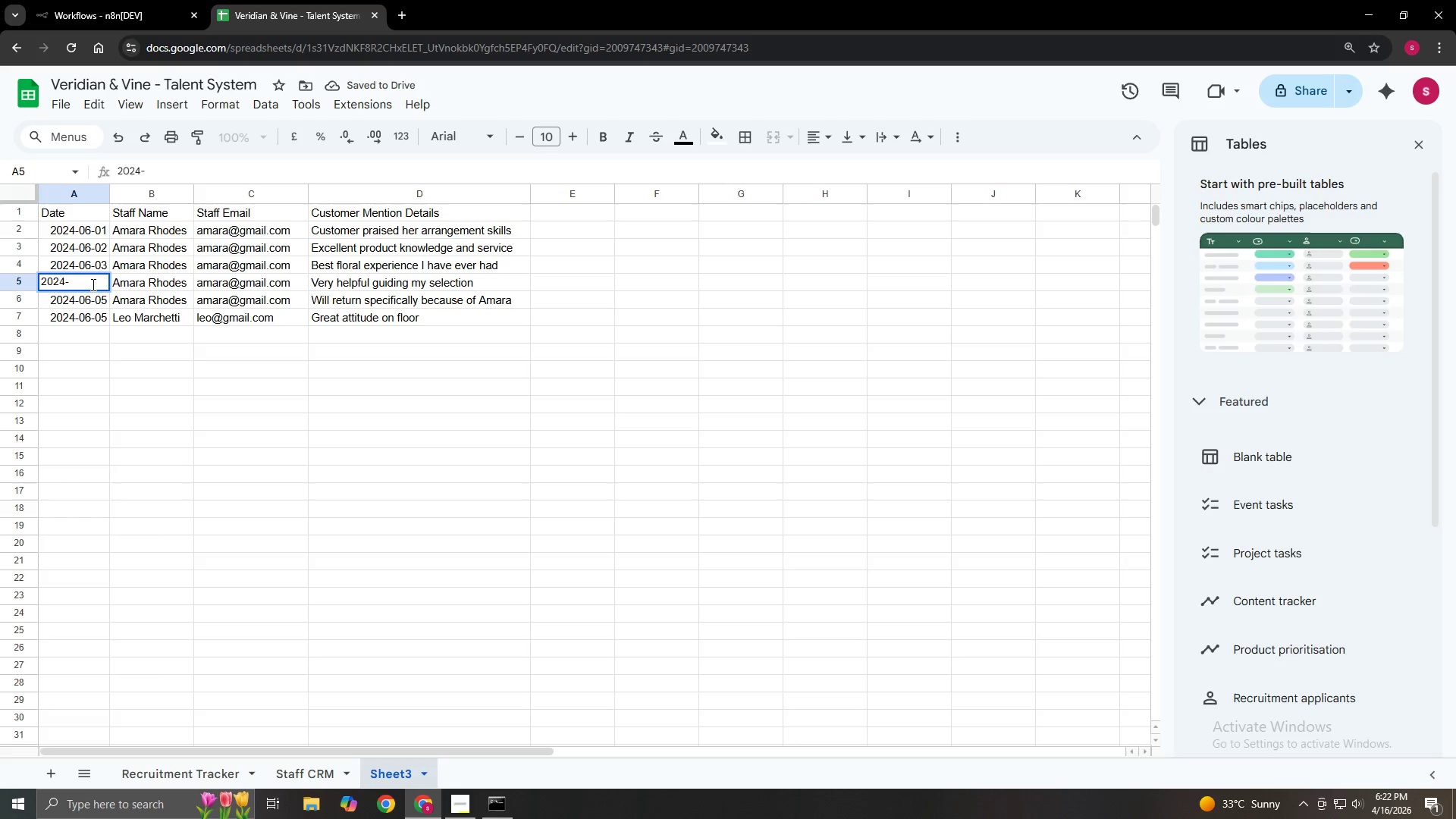 
key(Numpad0)
 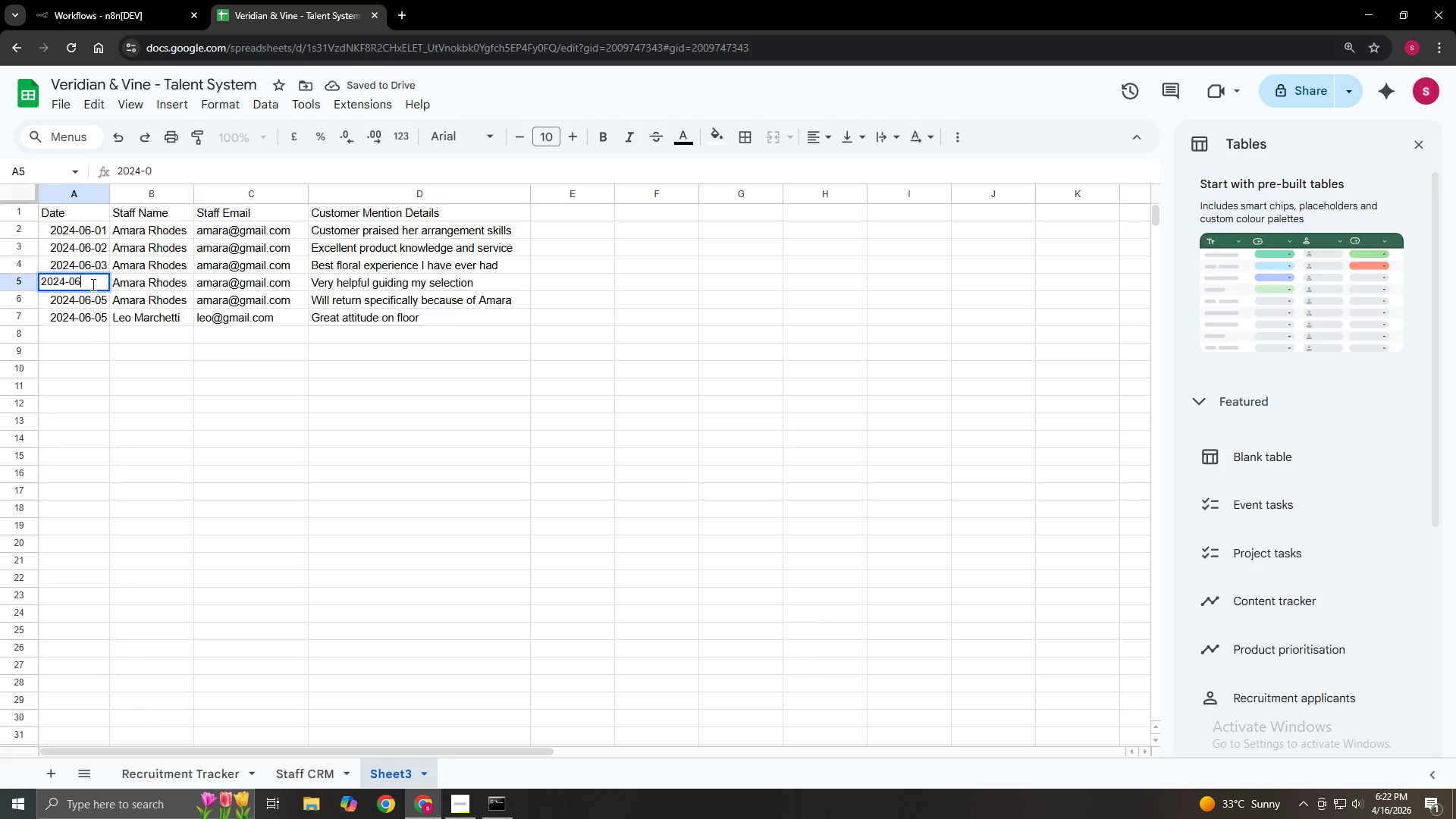 
key(Numpad6)
 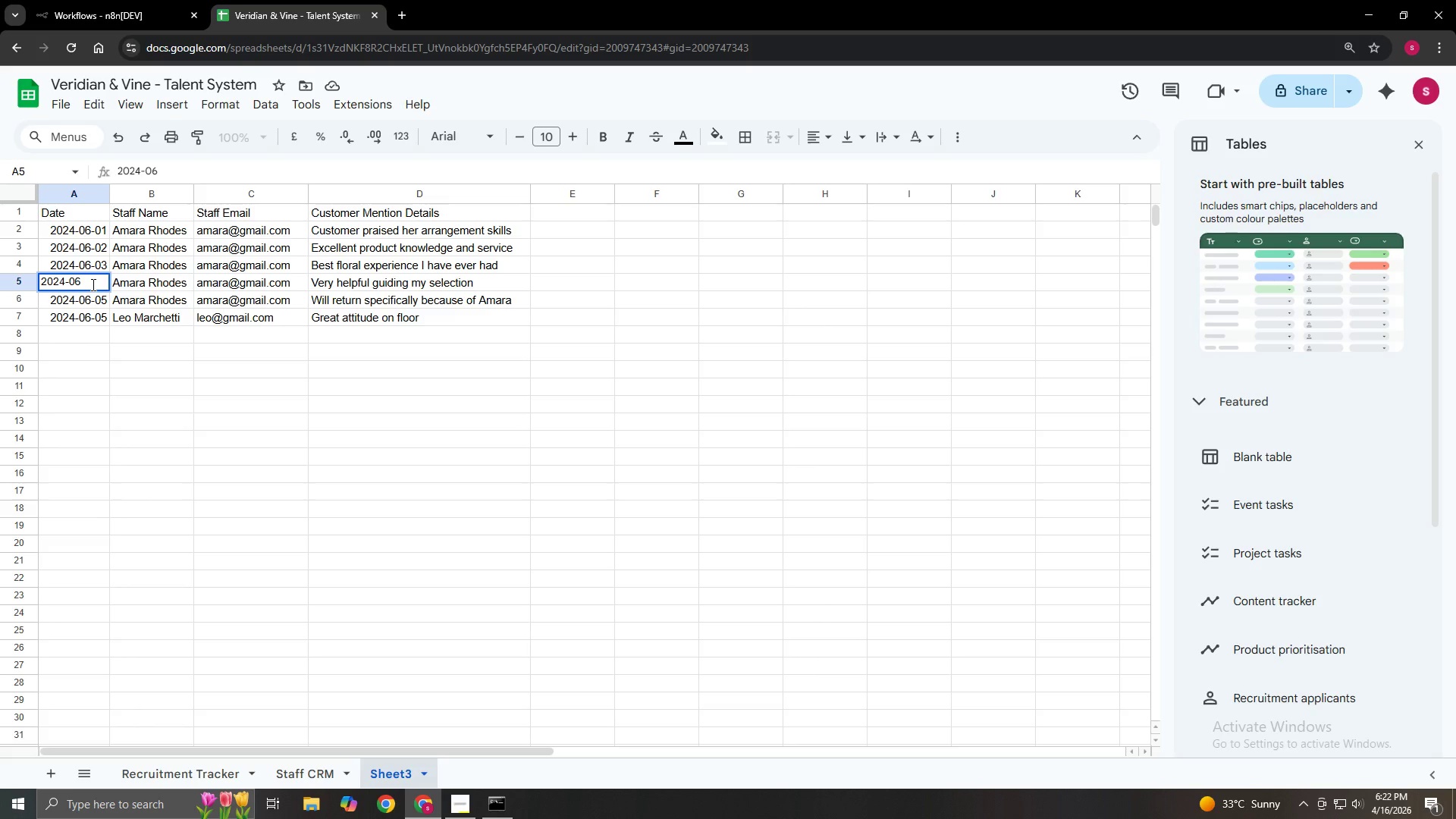 
key(NumpadSubtract)
 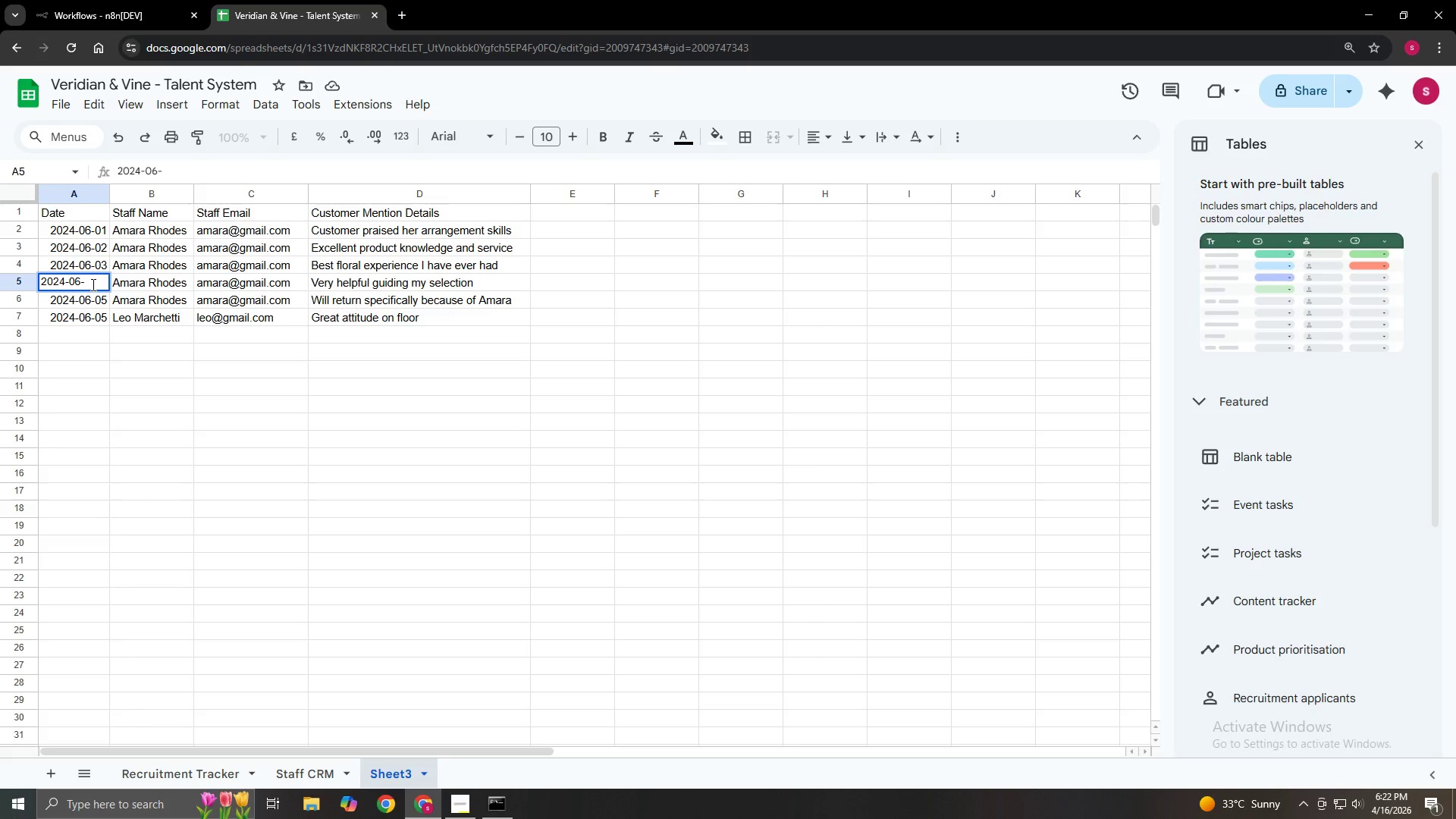 
key(Numpad0)
 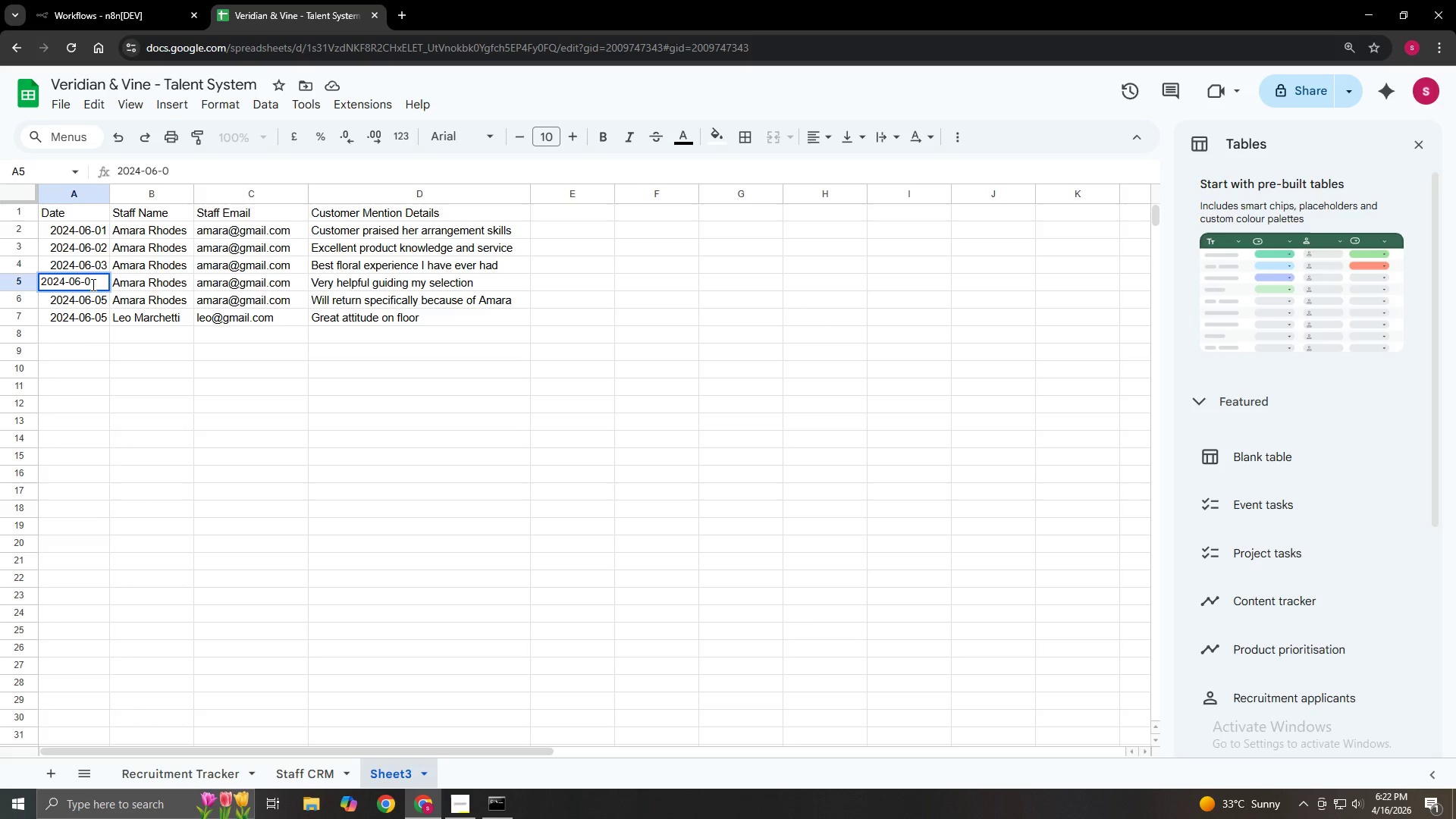 
key(Numpad4)
 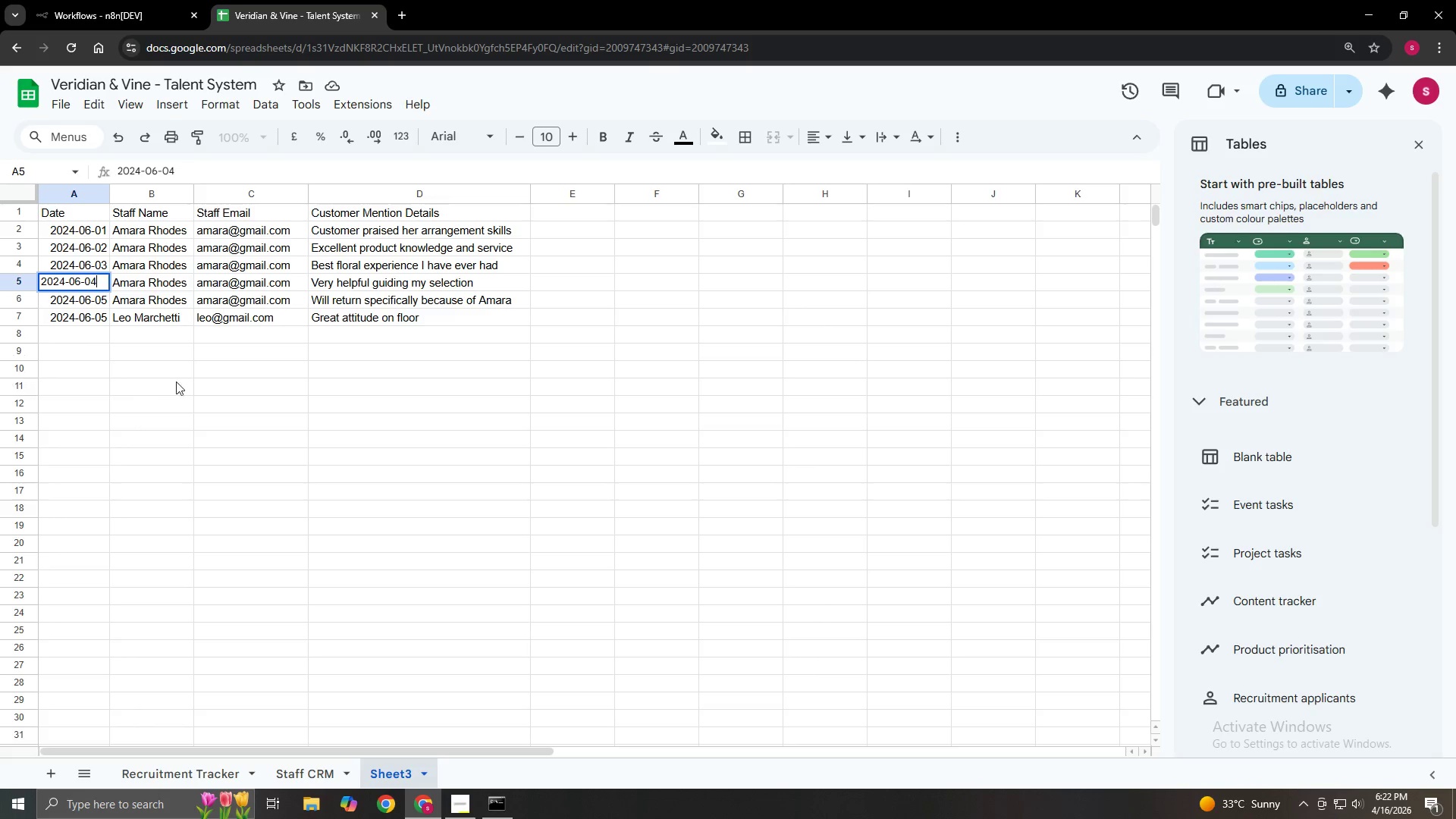 
left_click([195, 383])
 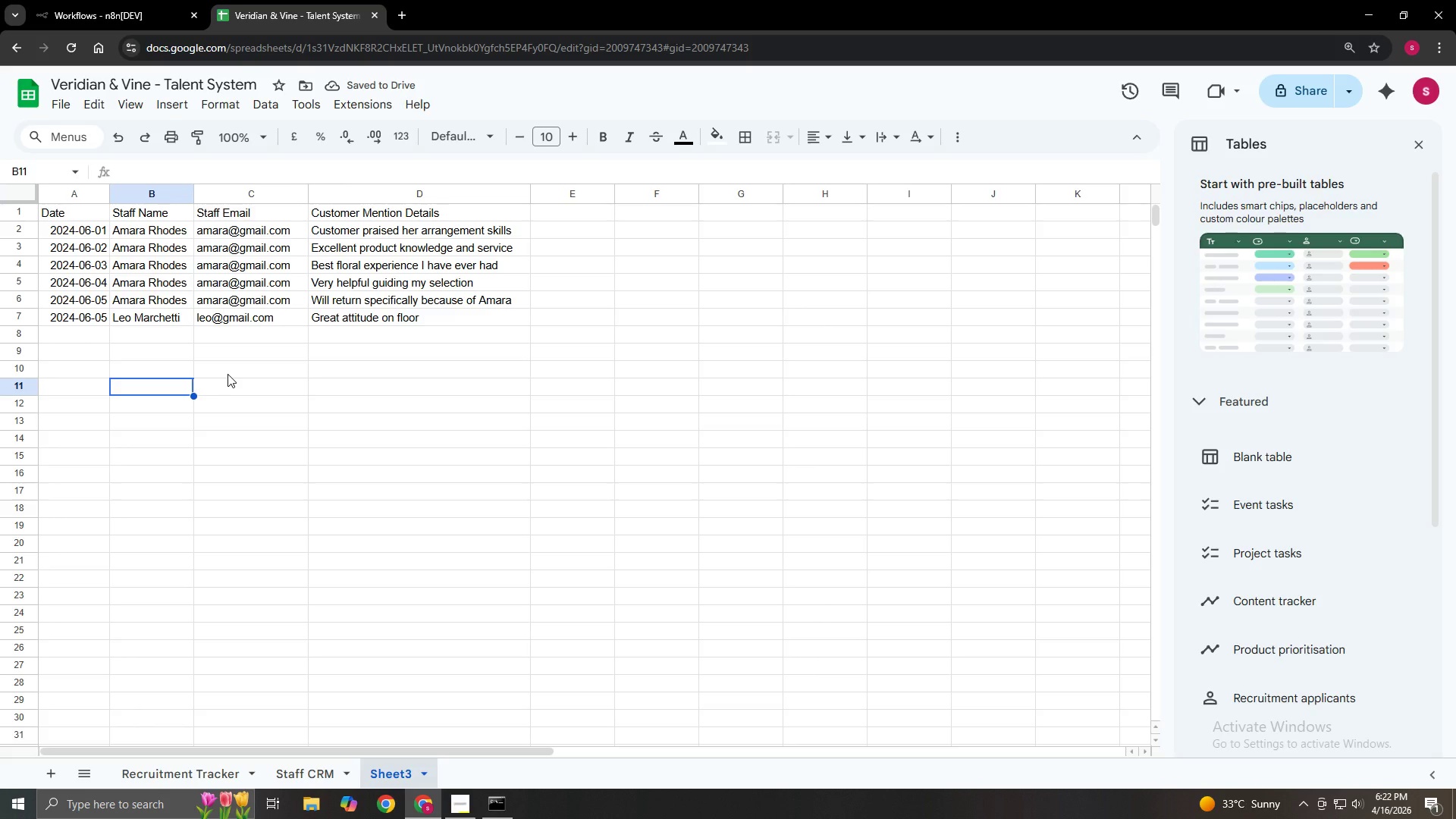 
left_click([223, 330])
 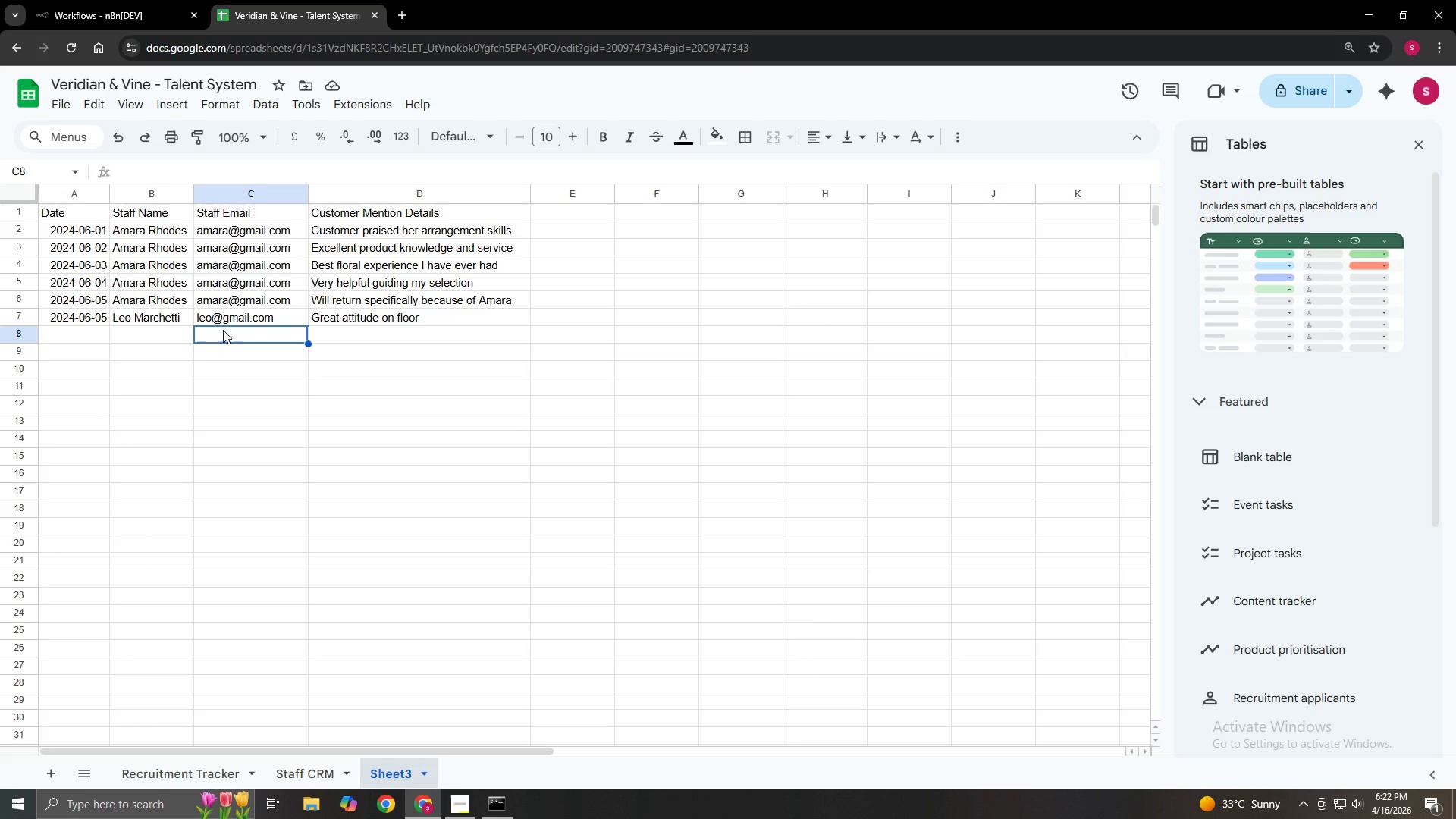 
wait(22.74)
 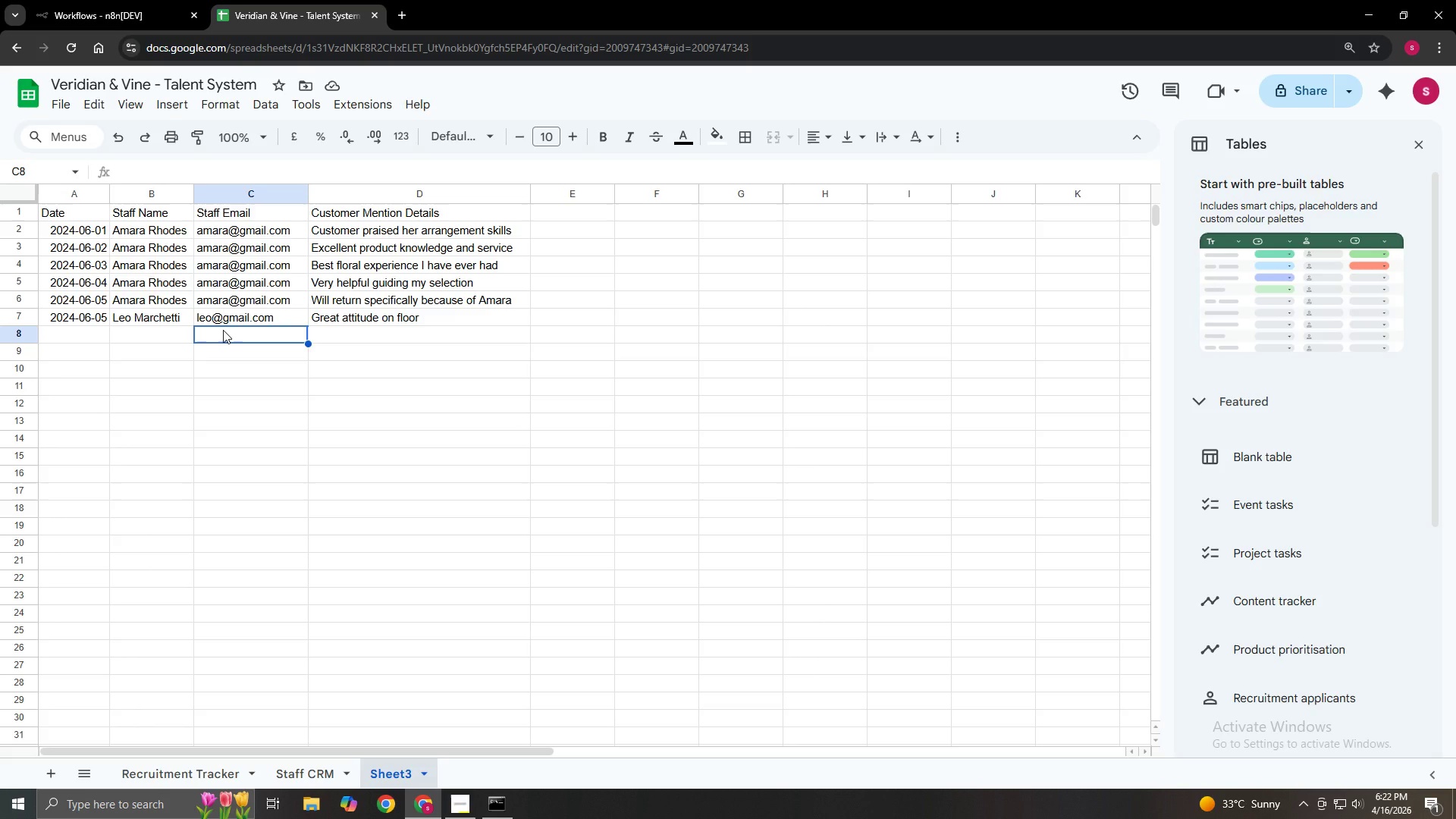 
left_click([423, 769])
 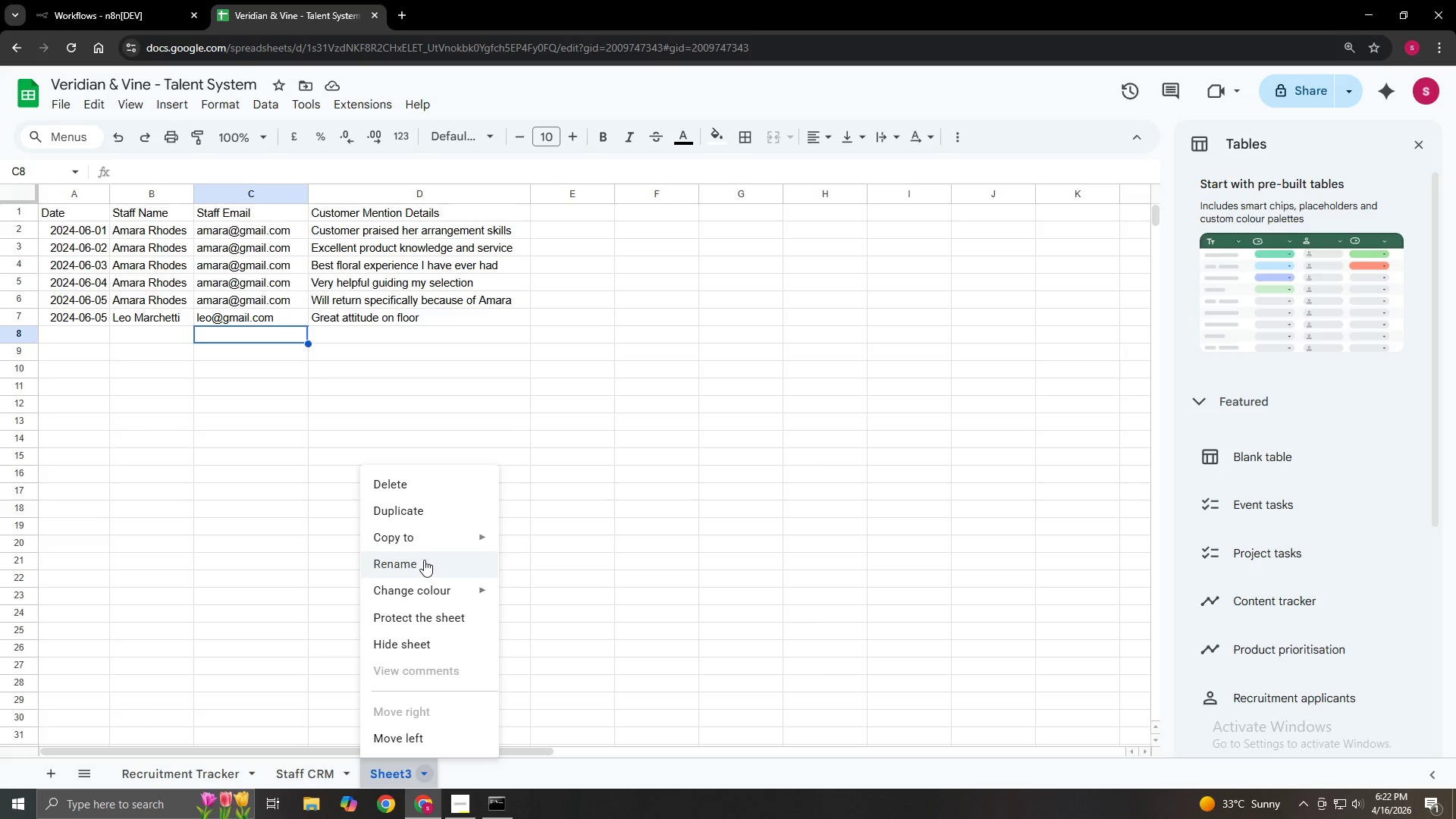 
left_click([420, 562])
 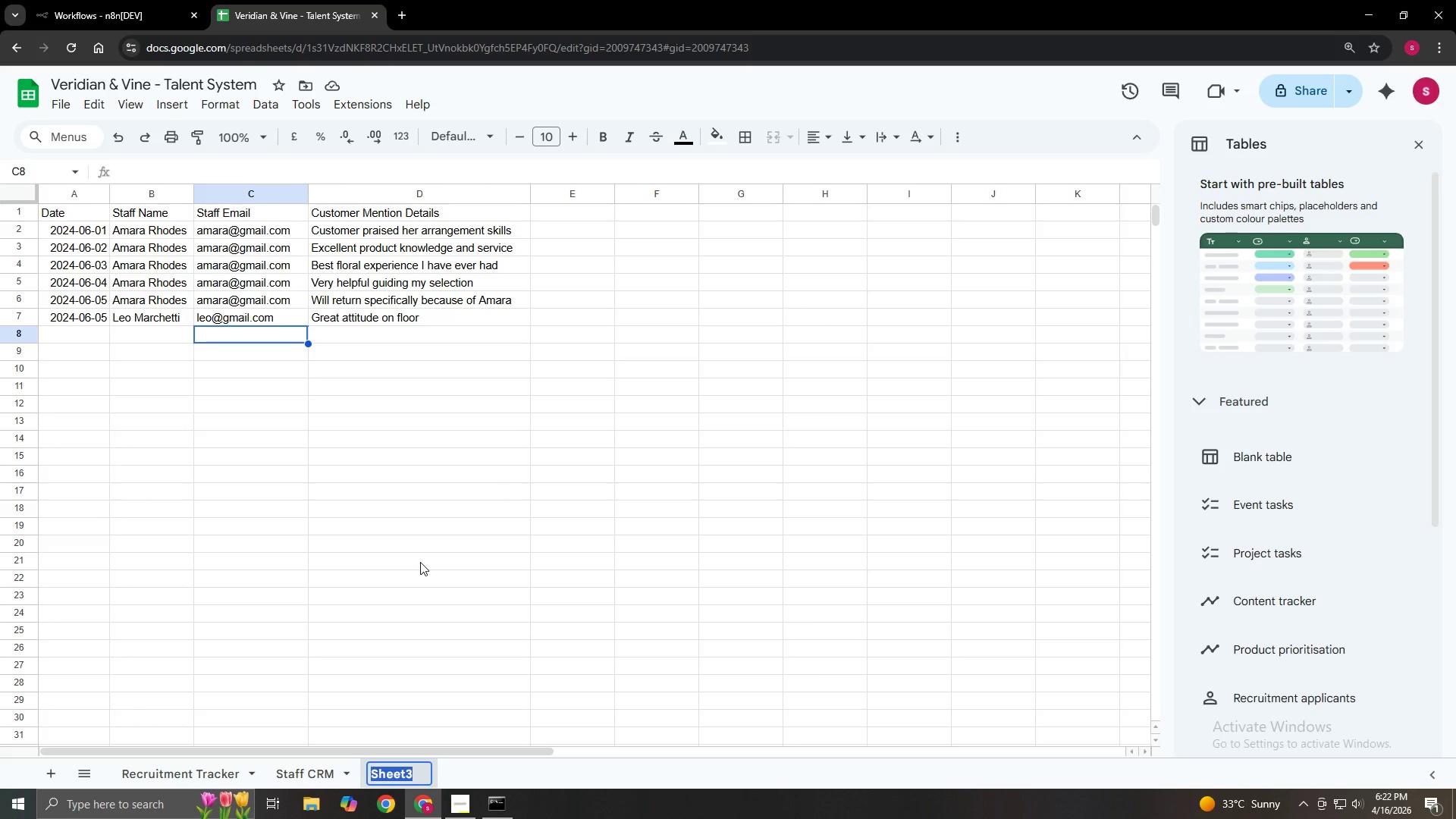 
key(Backspace)
type(Daily fl)
key(Backspace)
key(Backspace)
key(Backspace)
type( Floor Logs)
 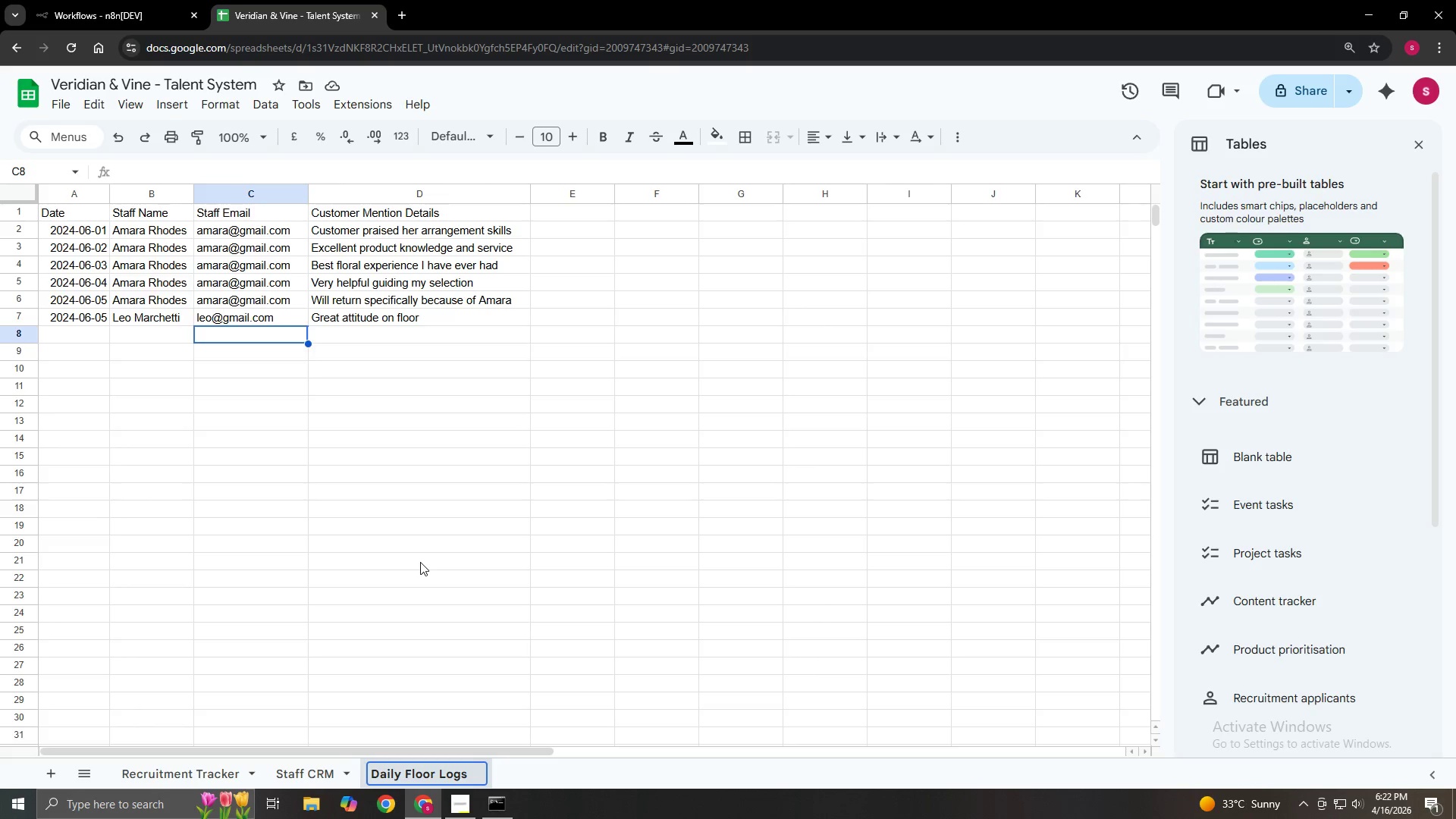 
left_click([420, 562])
 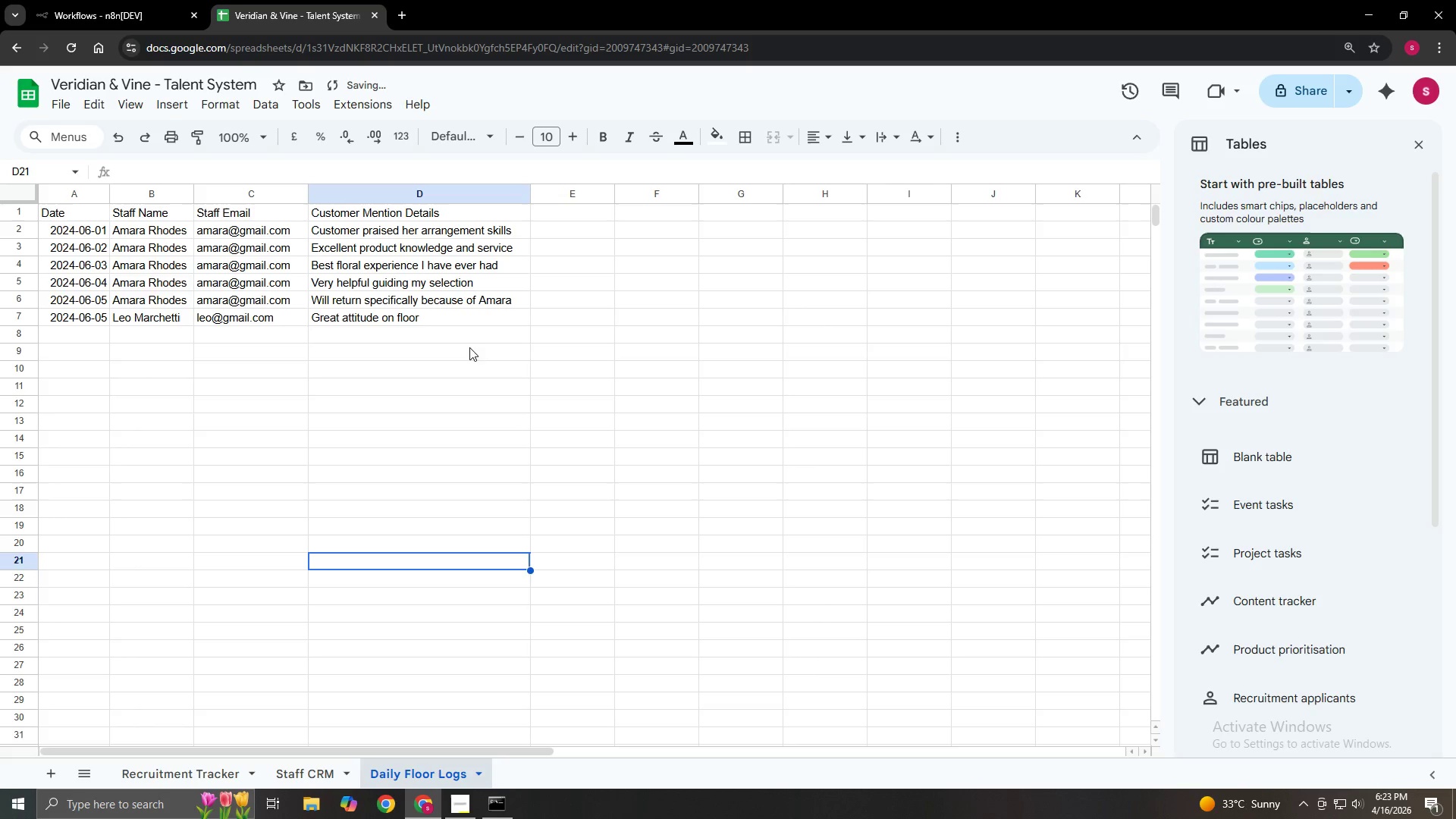 
left_click([469, 346])
 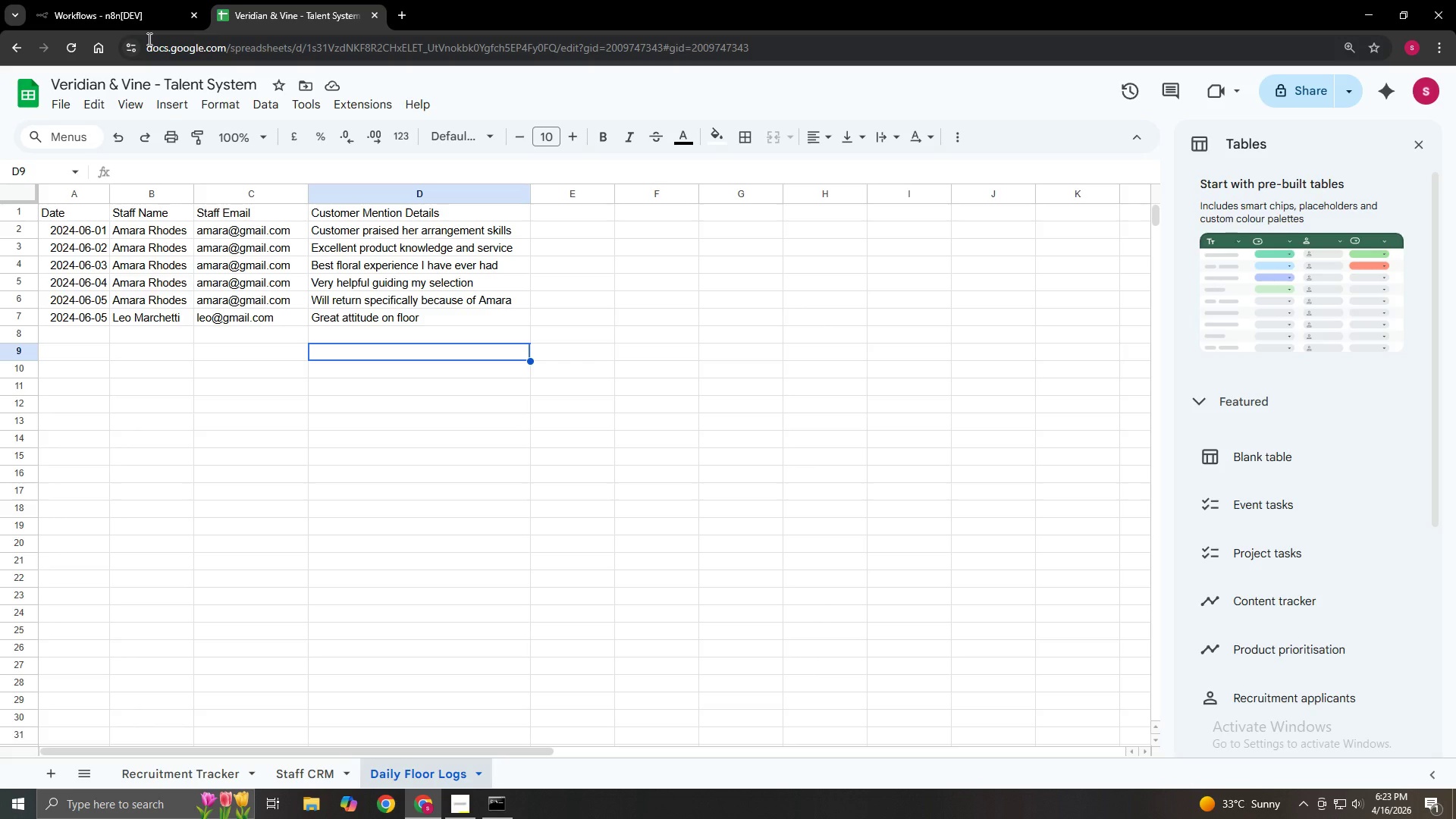 
wait(29.98)
 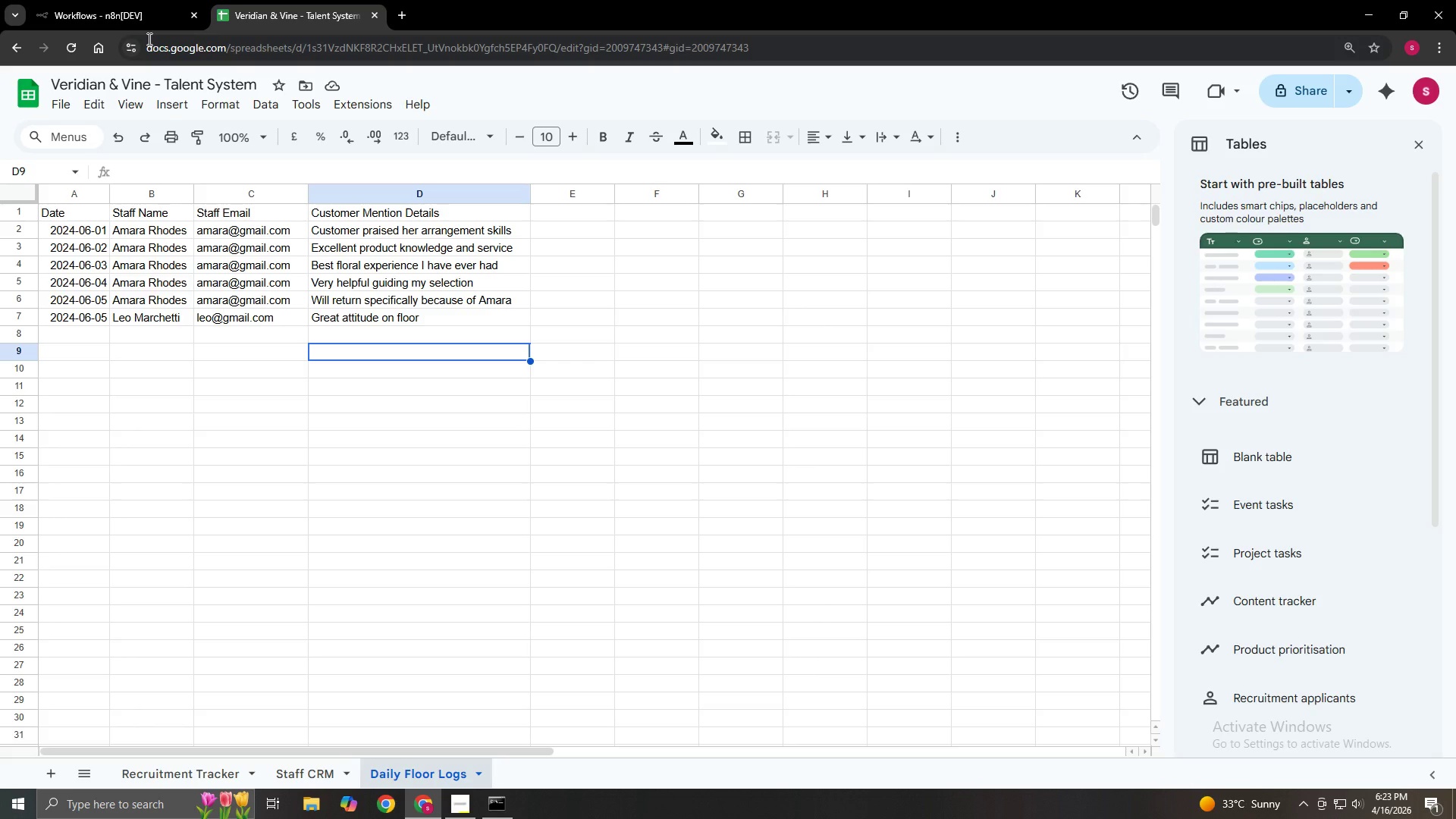 
left_click([105, 0])
 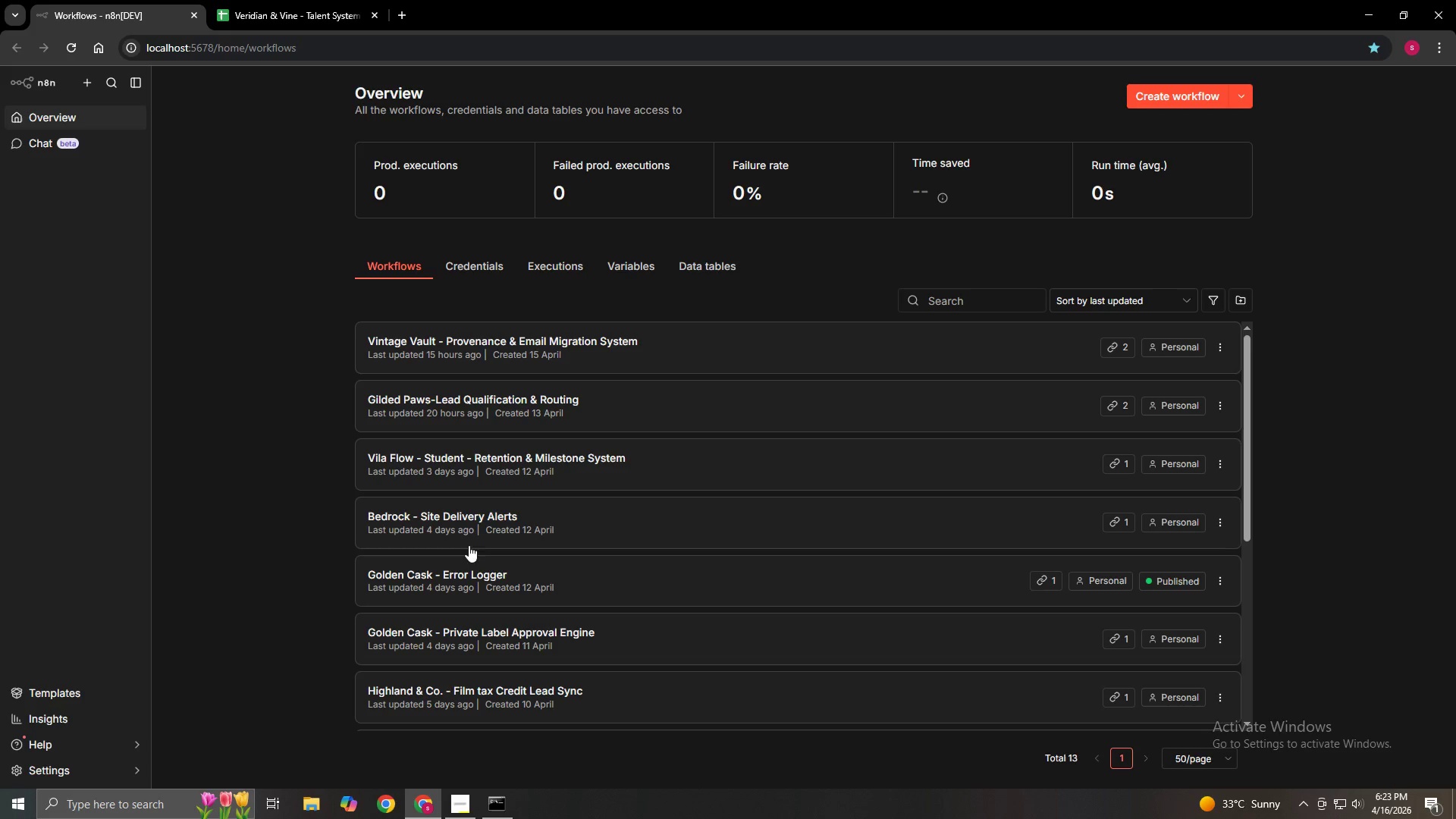 
scroll: coordinate [764, 648], scroll_direction: up, amount: 3.0
 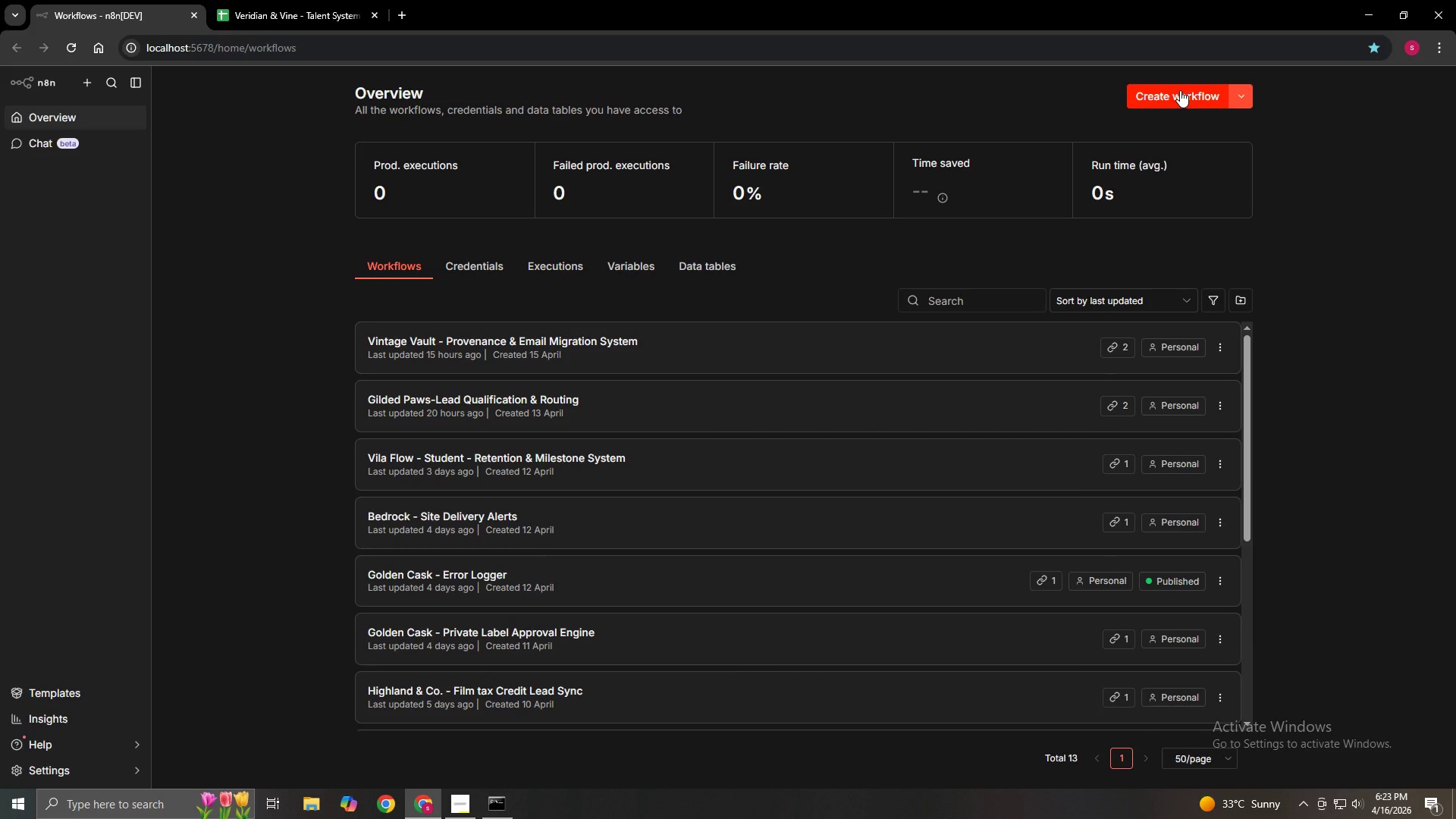 
left_click([1180, 90])
 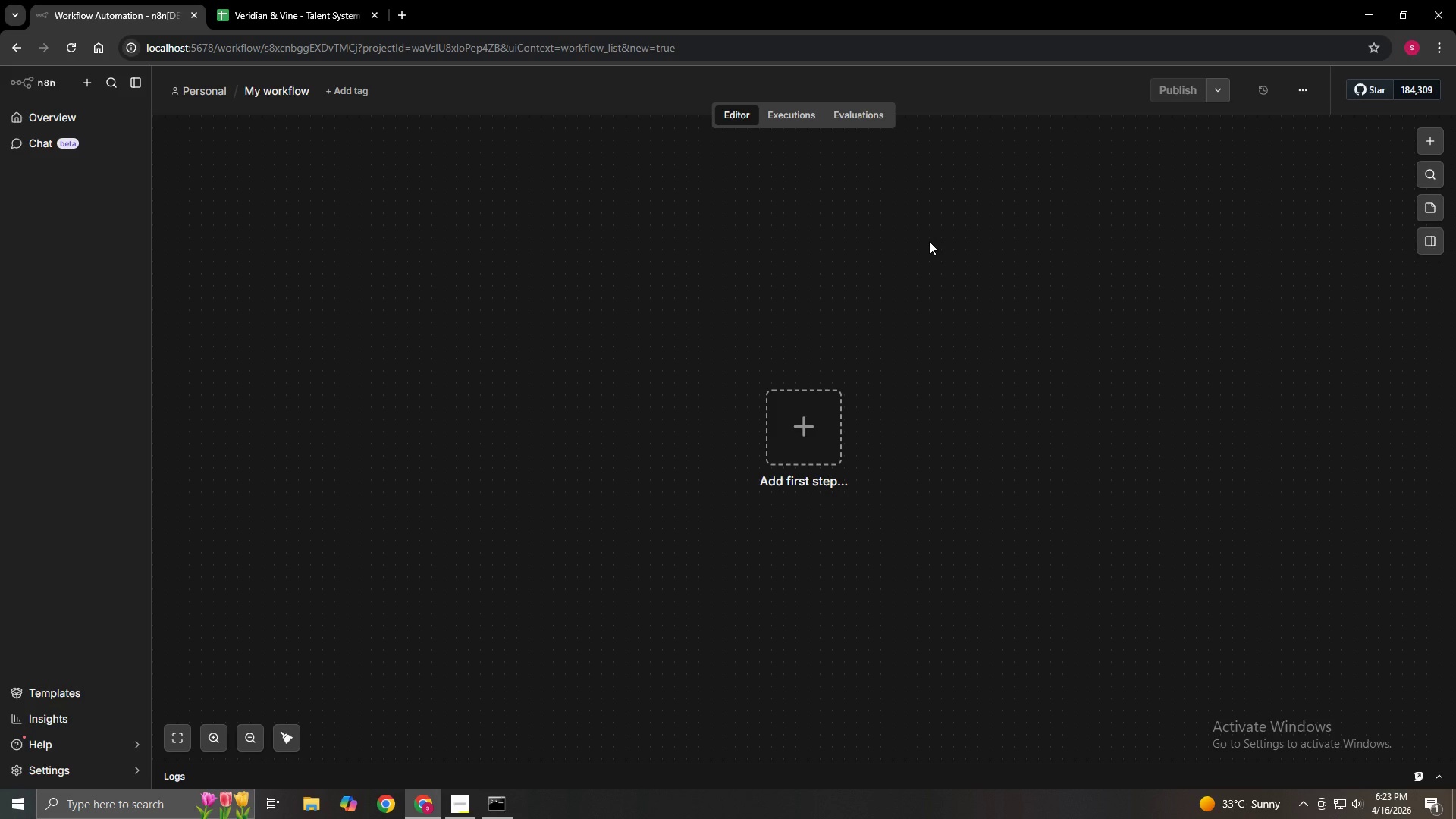 
wait(10.78)
 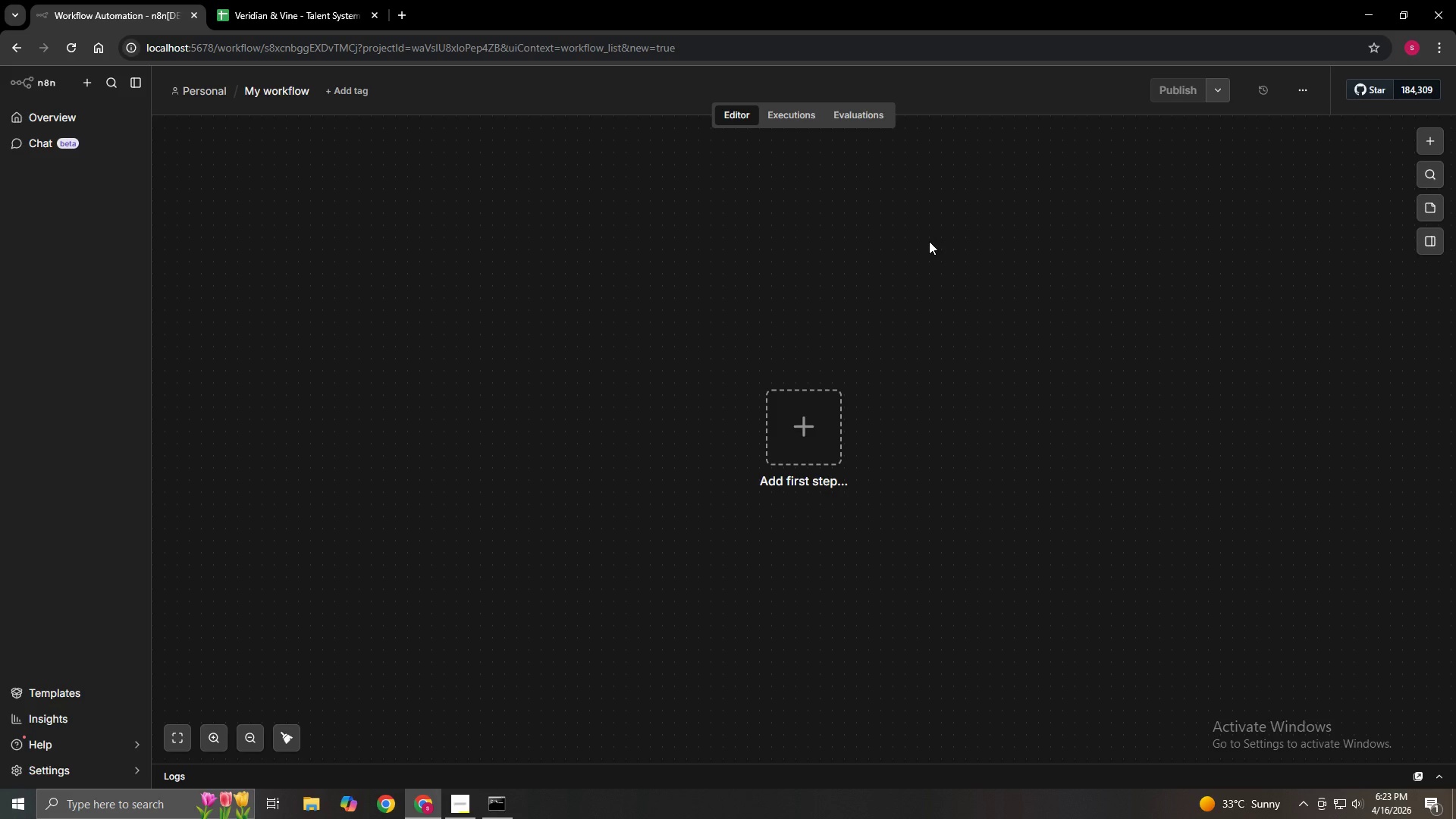 
left_click([303, 88])
 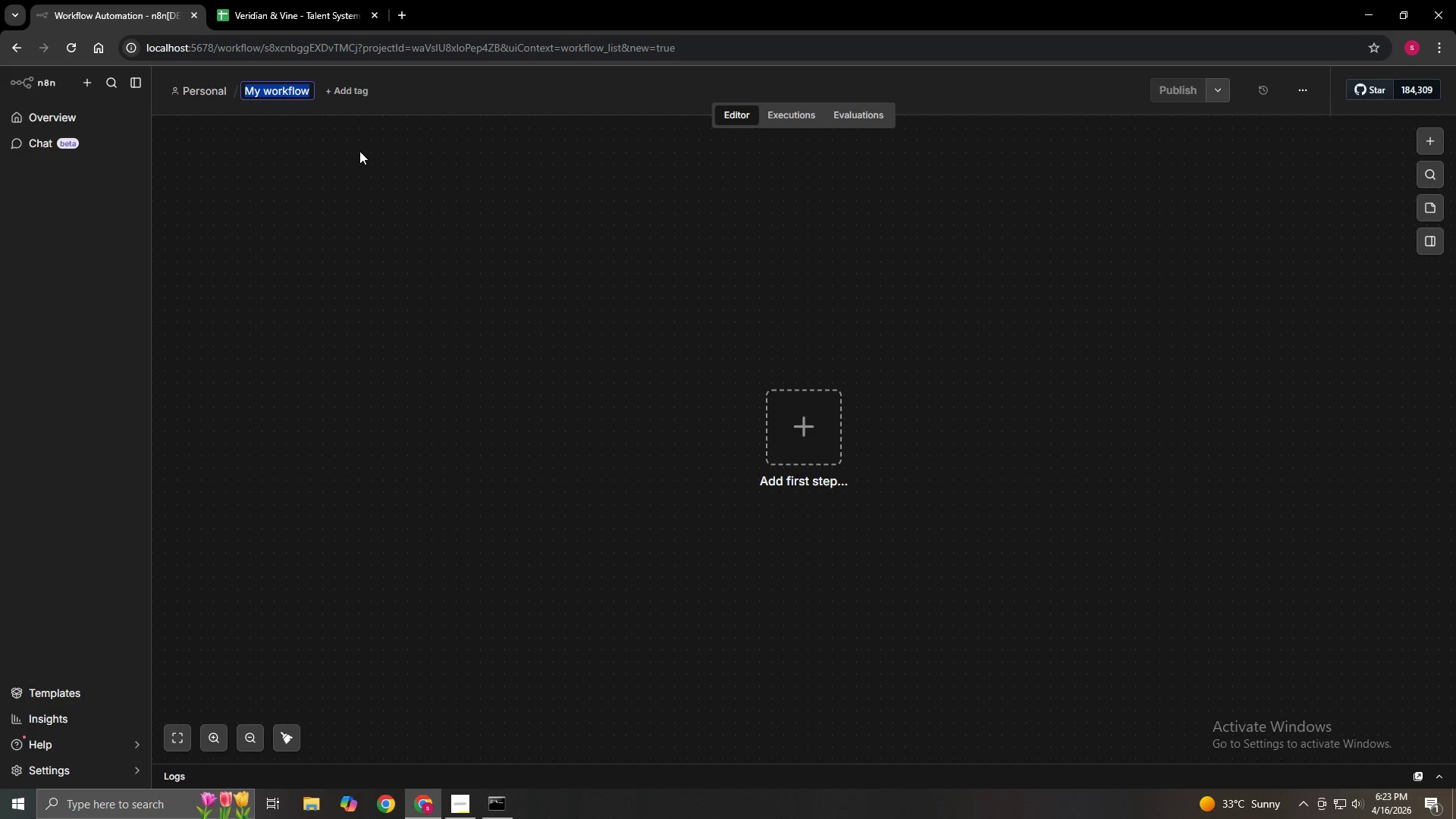 
key(Backspace)
 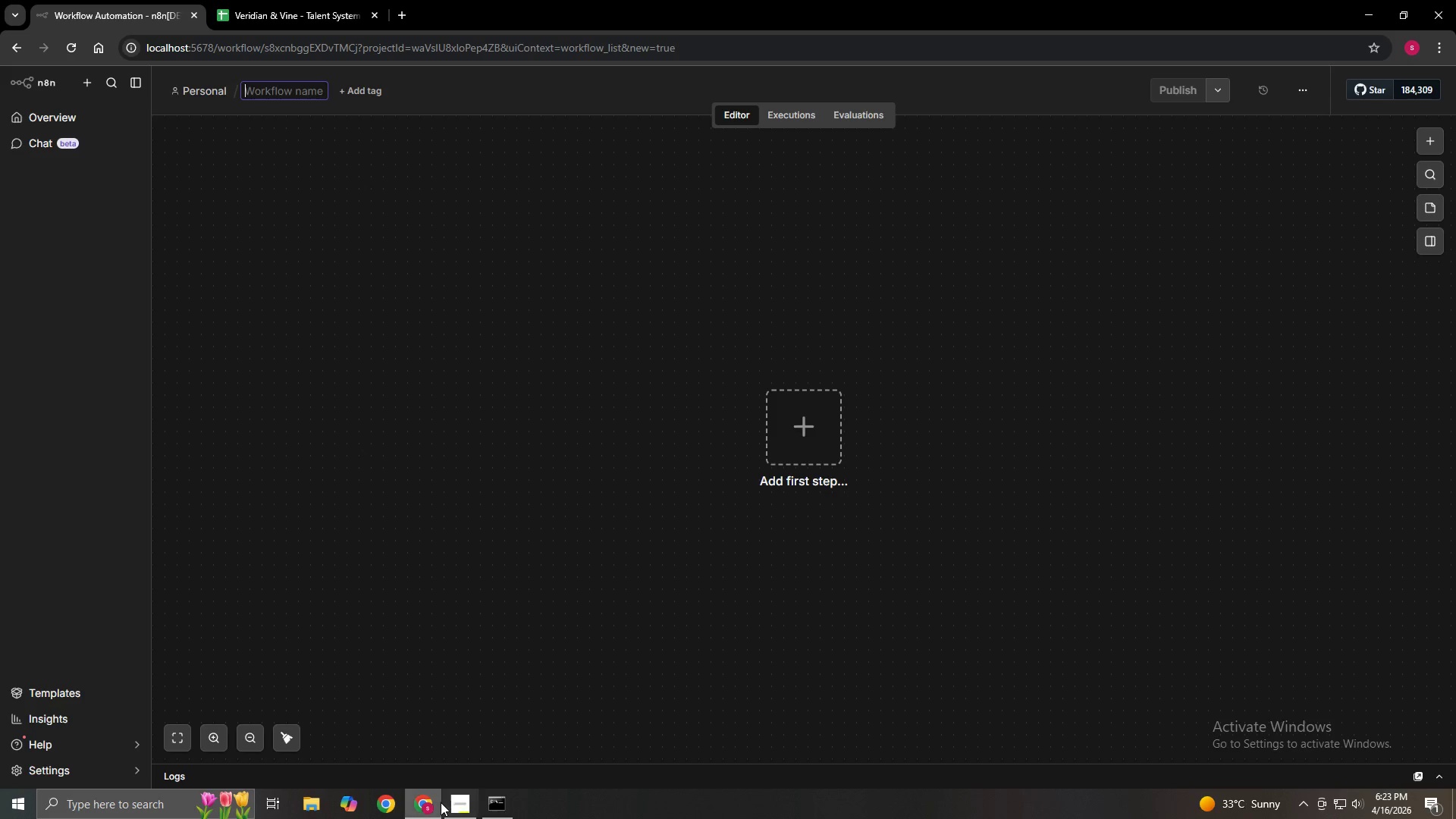 
left_click([453, 810])